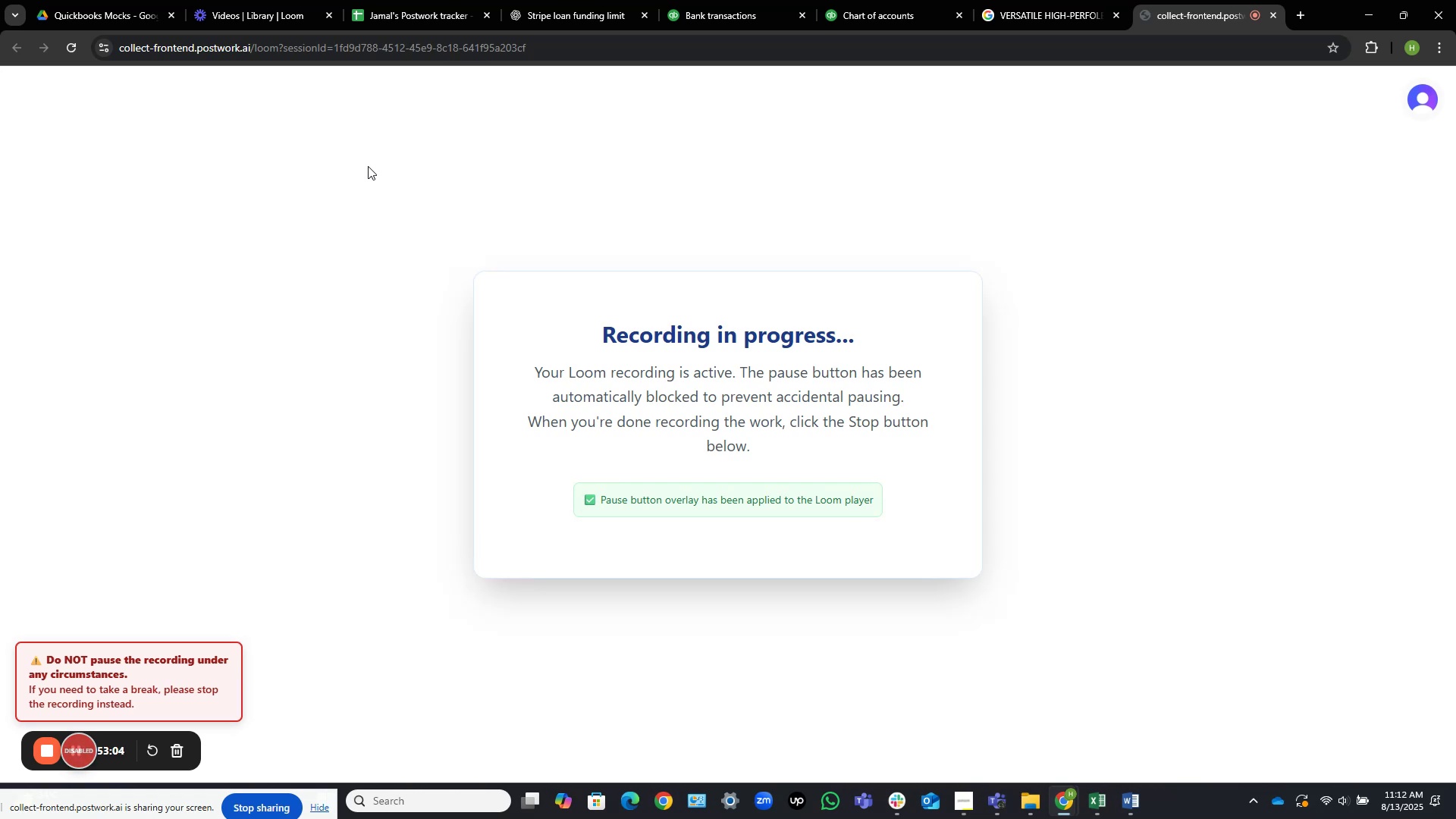 
wait(11.5)
 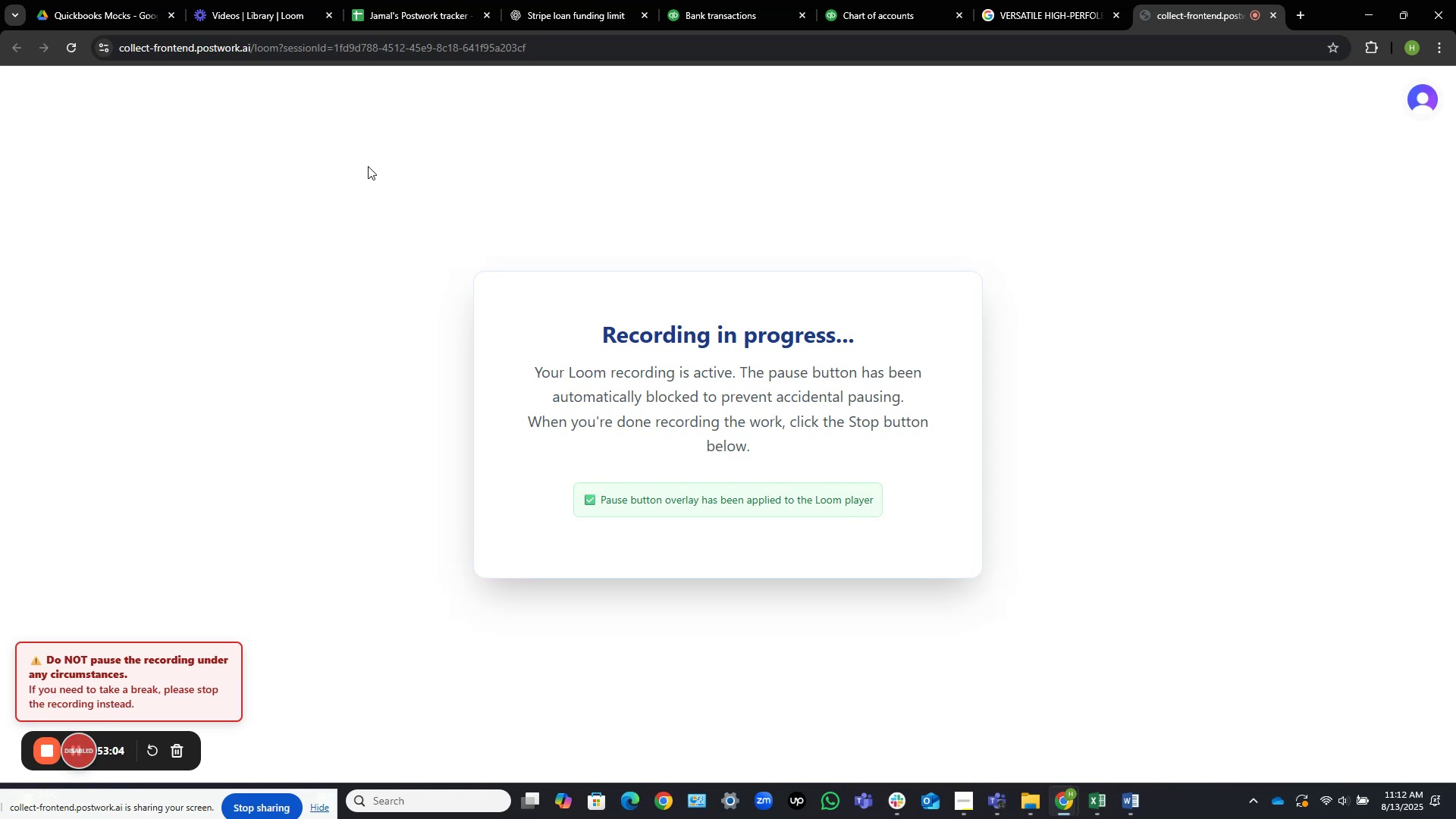 
left_click([752, 0])
 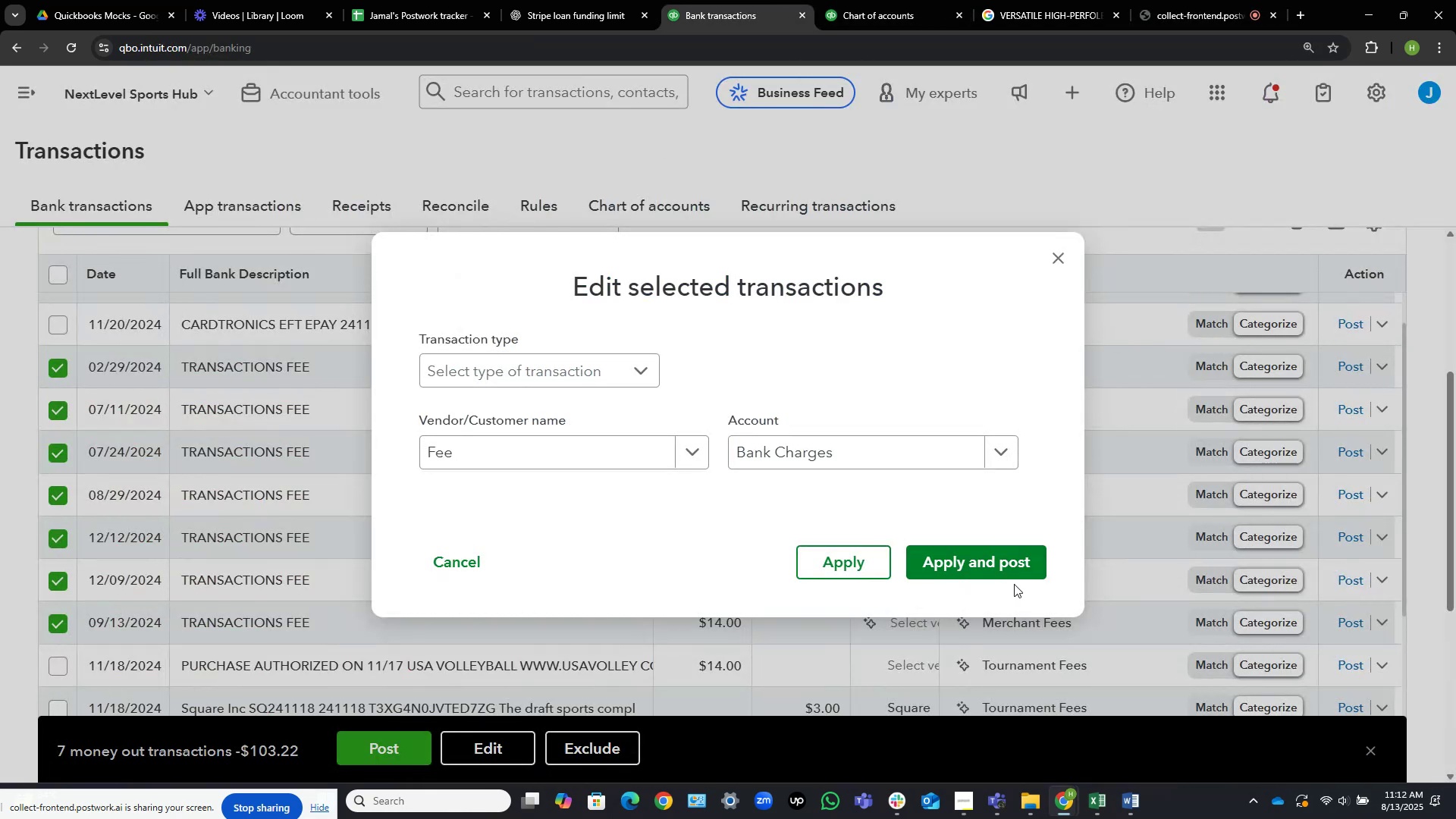 
left_click([987, 563])
 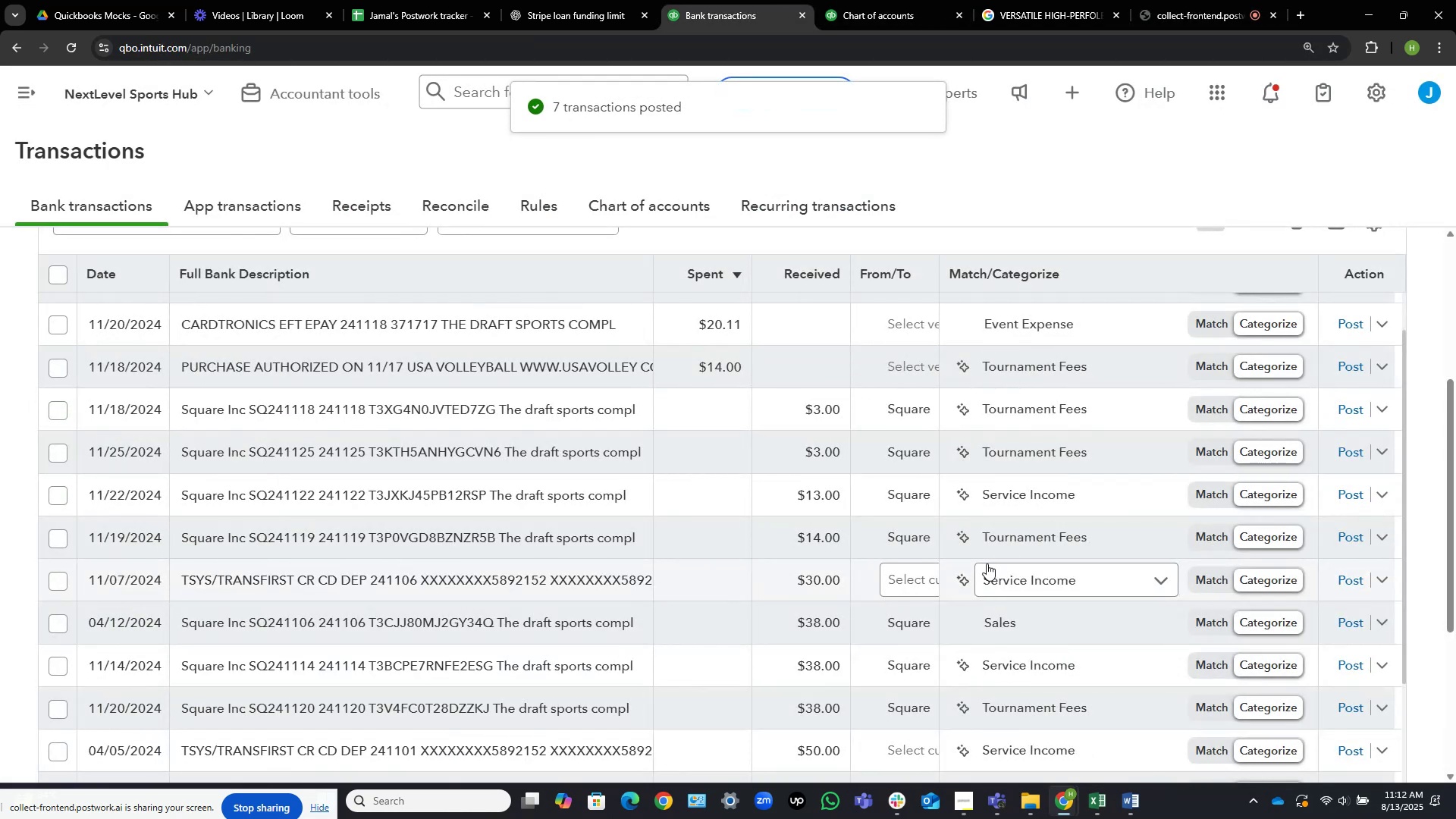 
wait(6.51)
 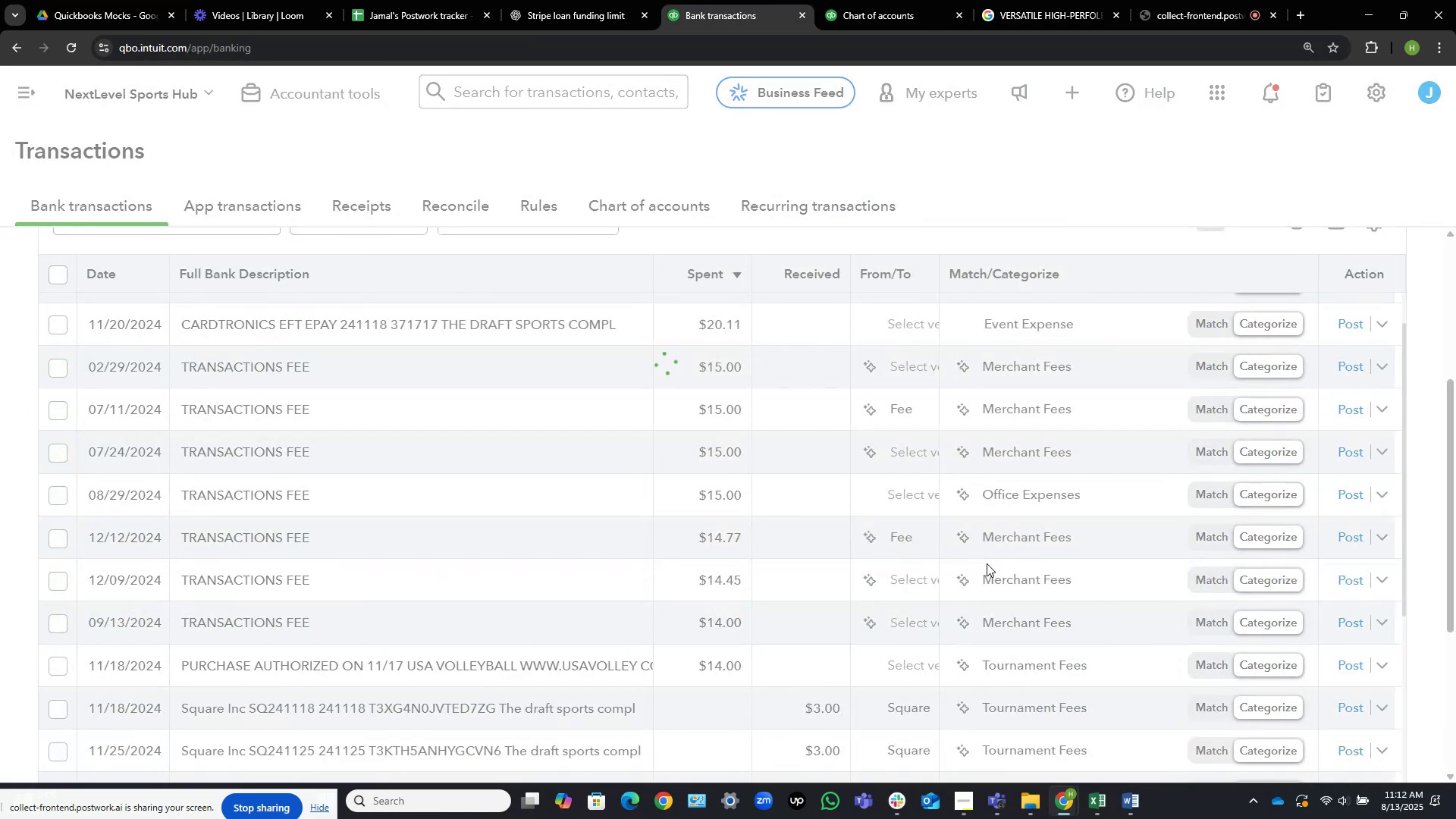 
mouse_move([322, 491])
 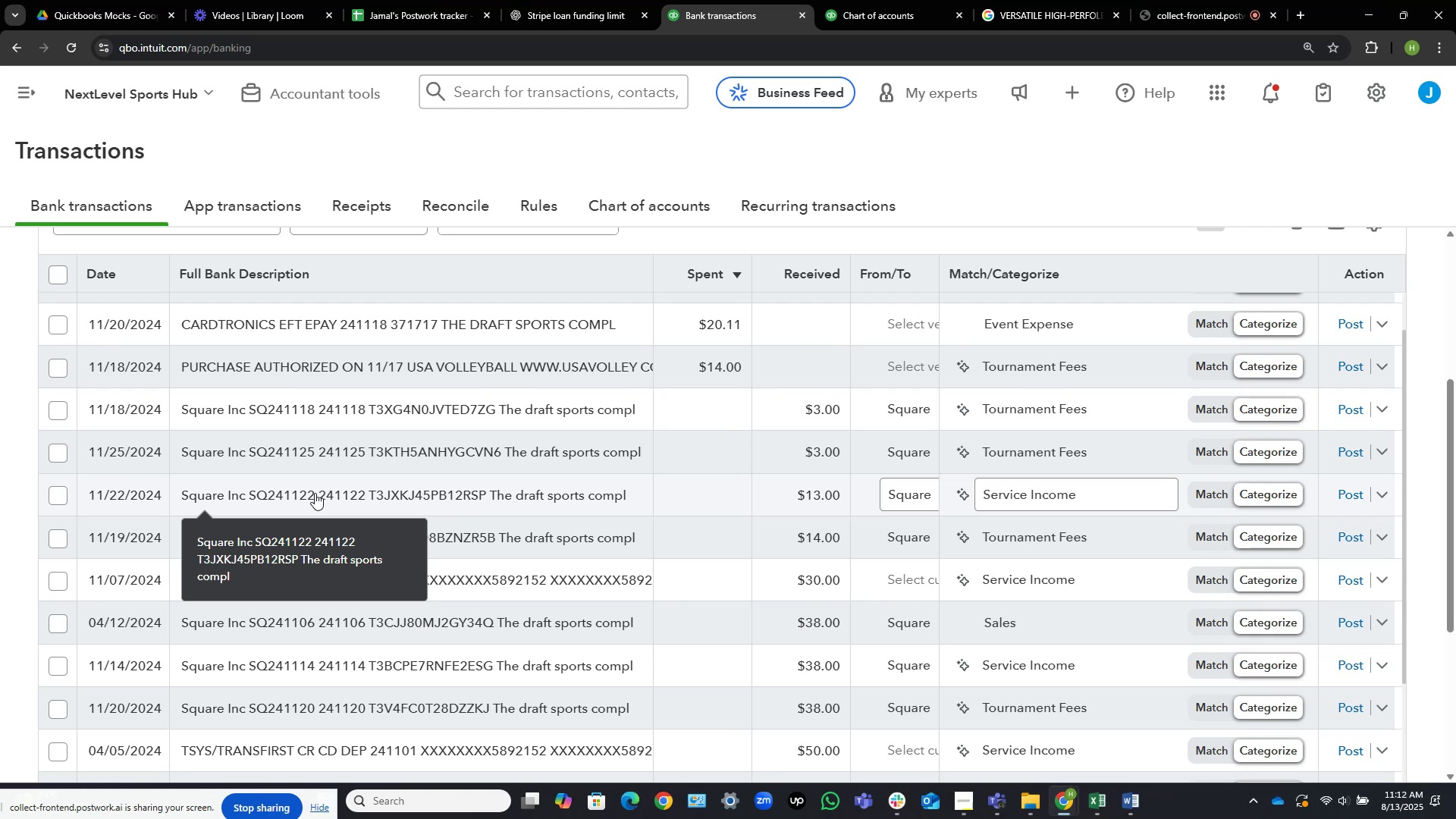 
wait(8.51)
 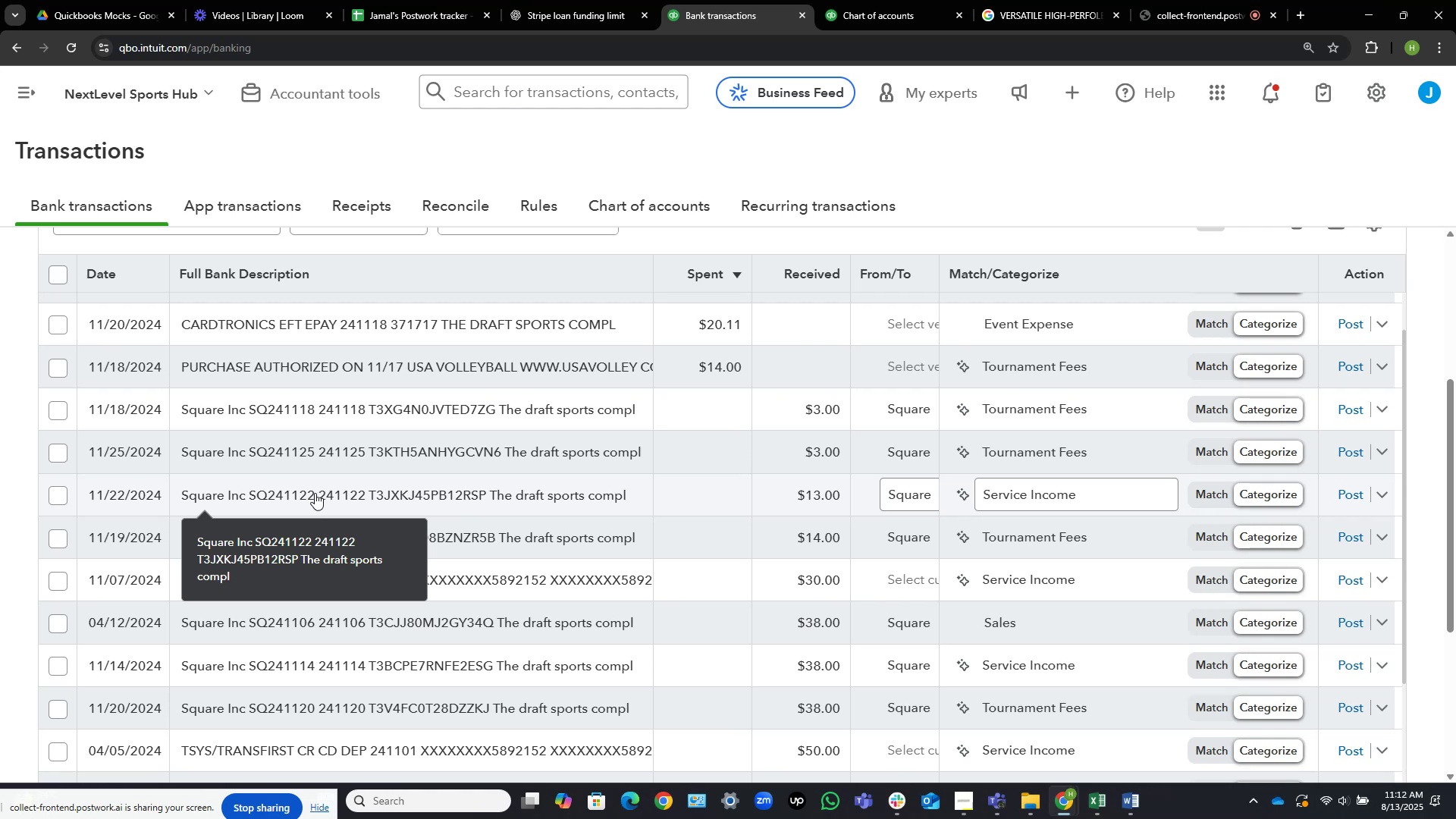 
scroll: coordinate [412, 443], scroll_direction: up, amount: 4.0
 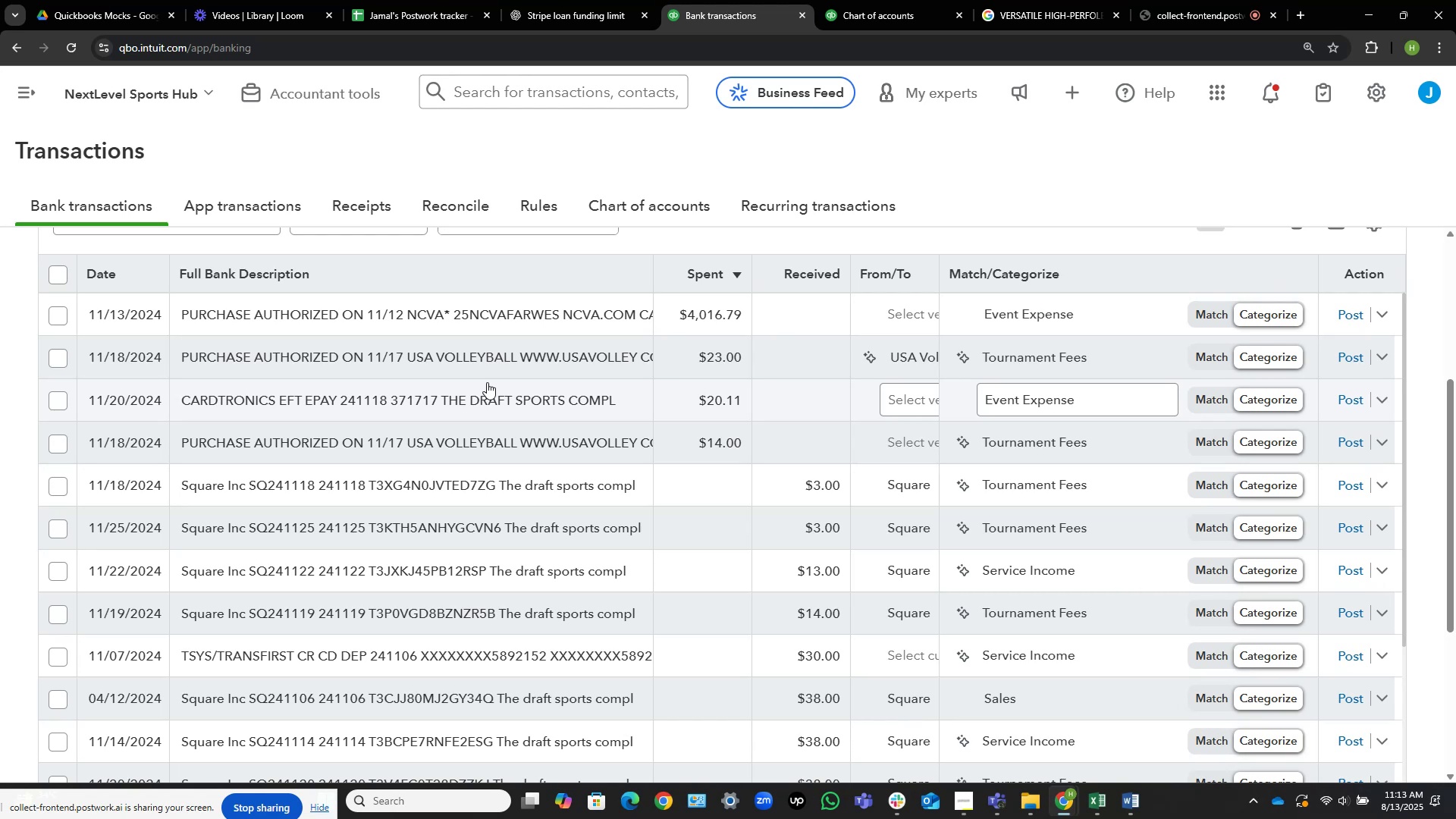 
wait(23.14)
 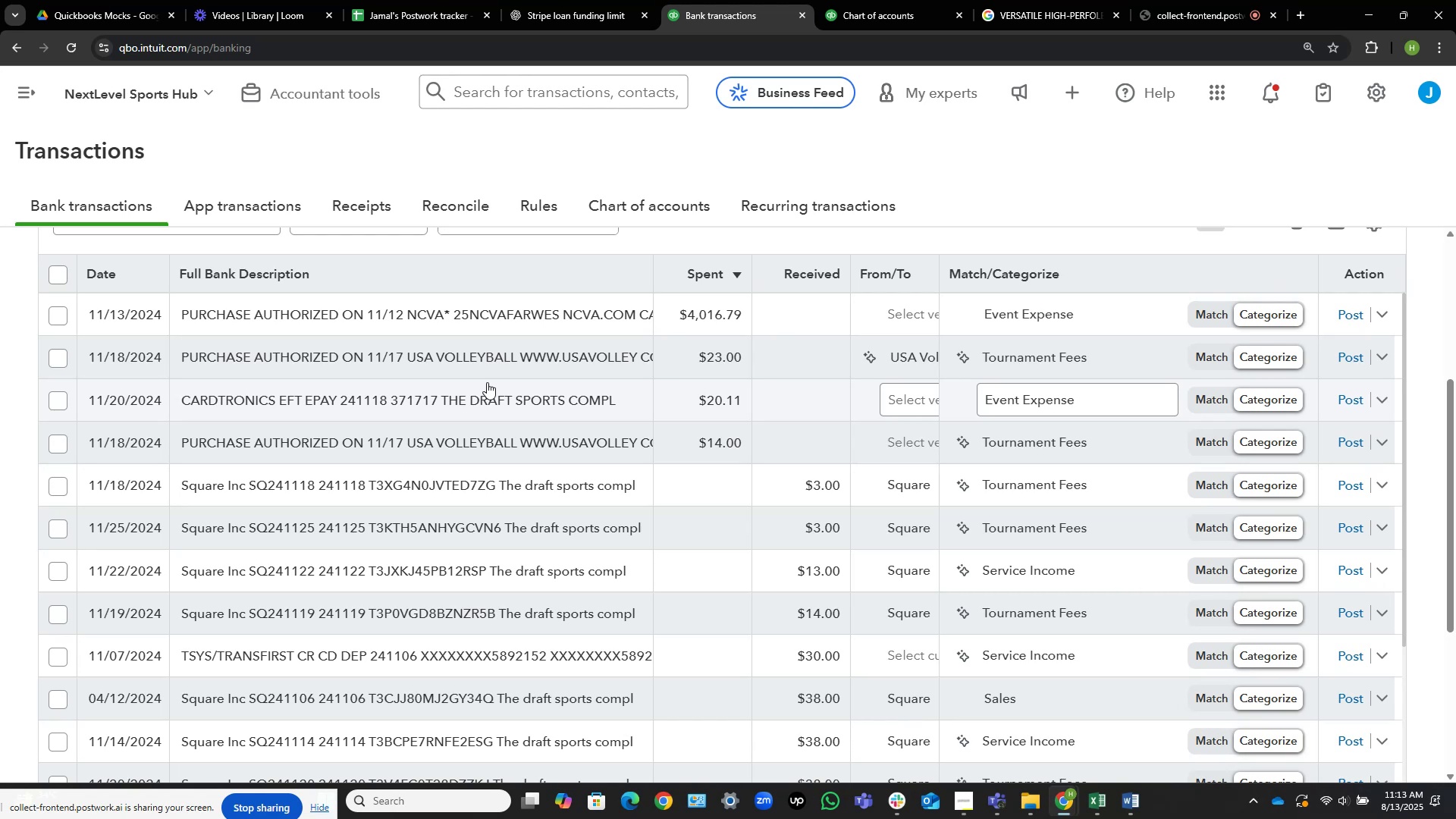 
scroll: coordinate [522, 509], scroll_direction: down, amount: 6.0
 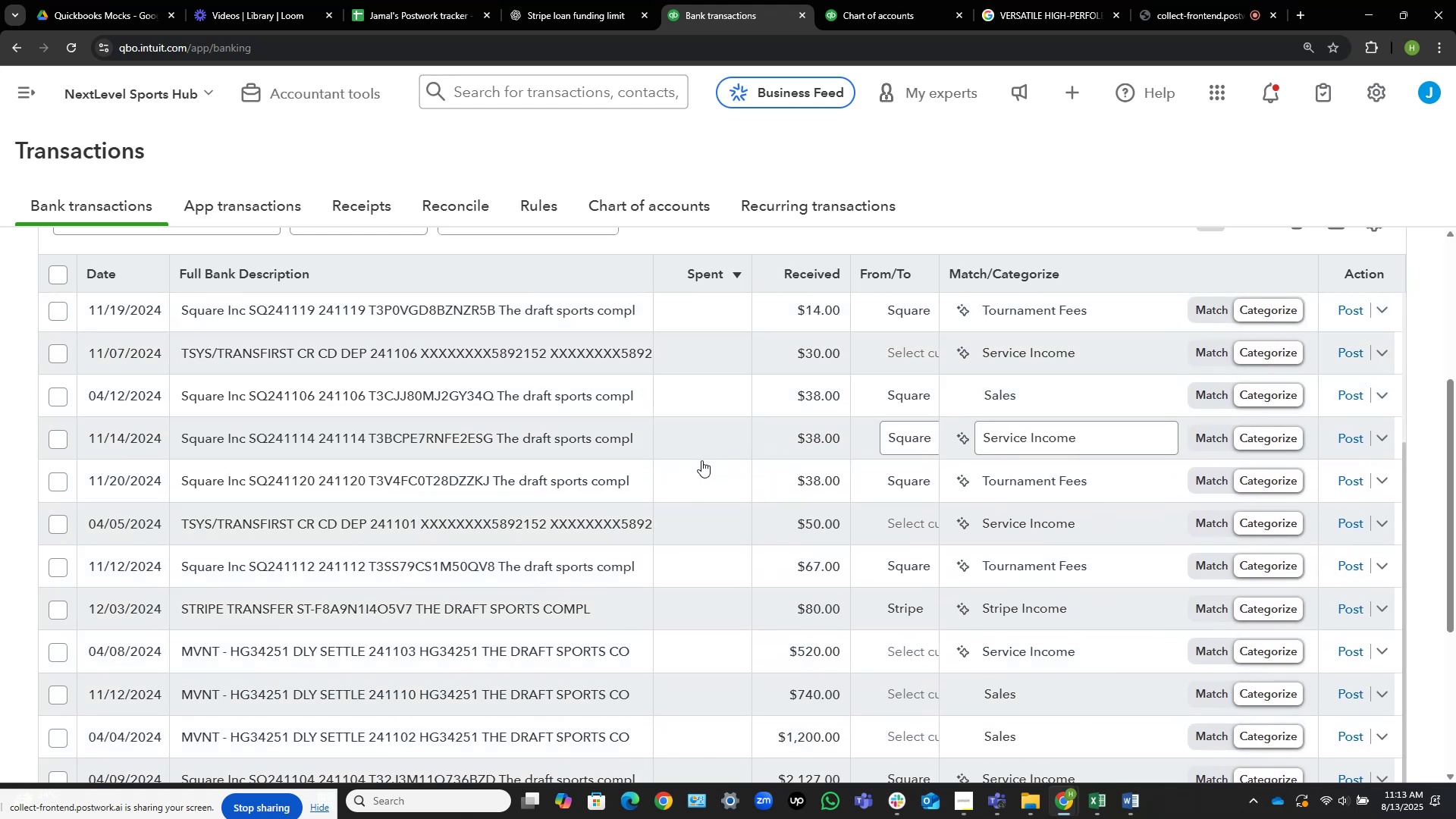 
scroll: coordinate [435, 477], scroll_direction: none, amount: 0.0
 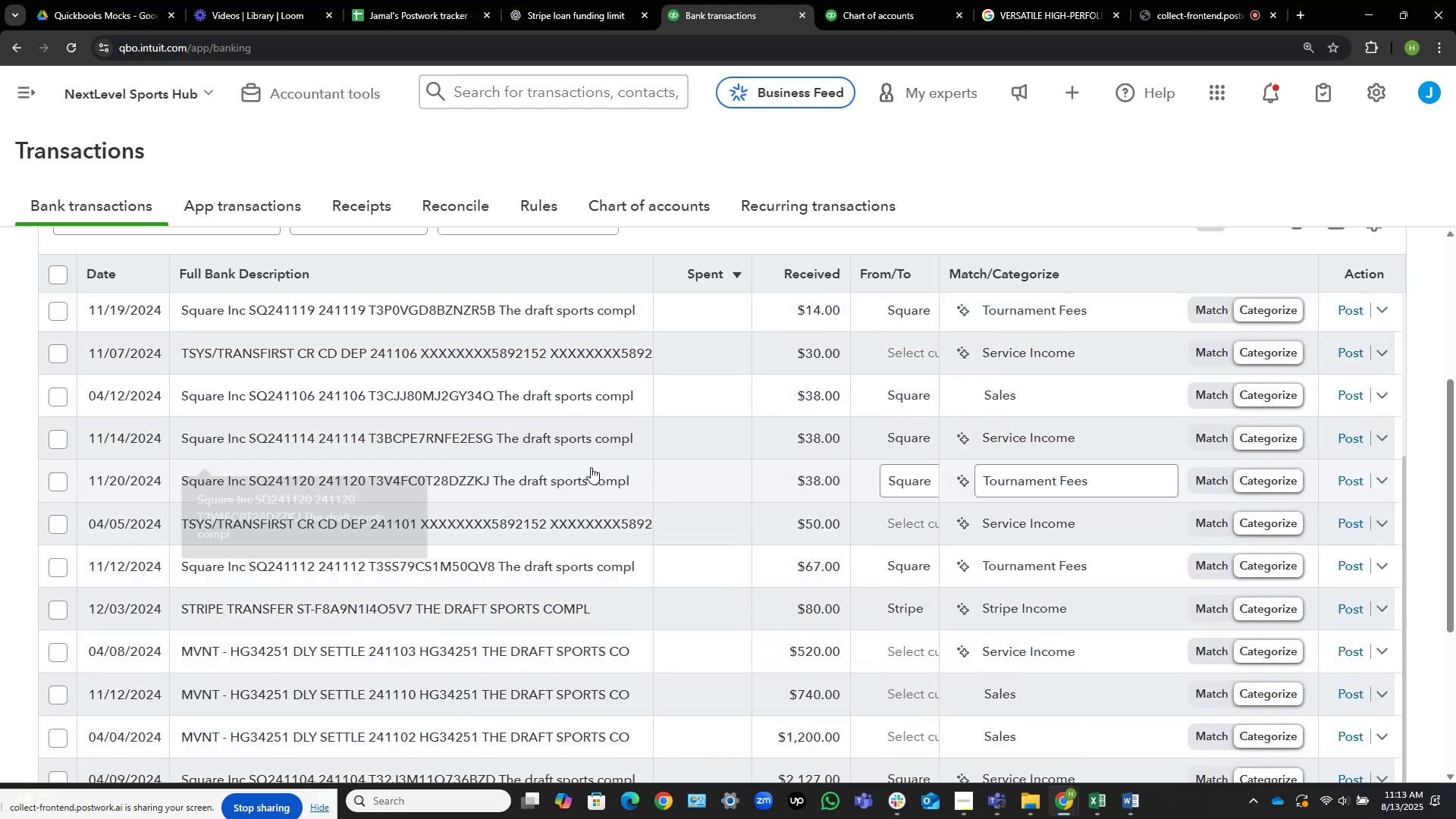 
scroll: coordinate [388, 581], scroll_direction: down, amount: 14.0
 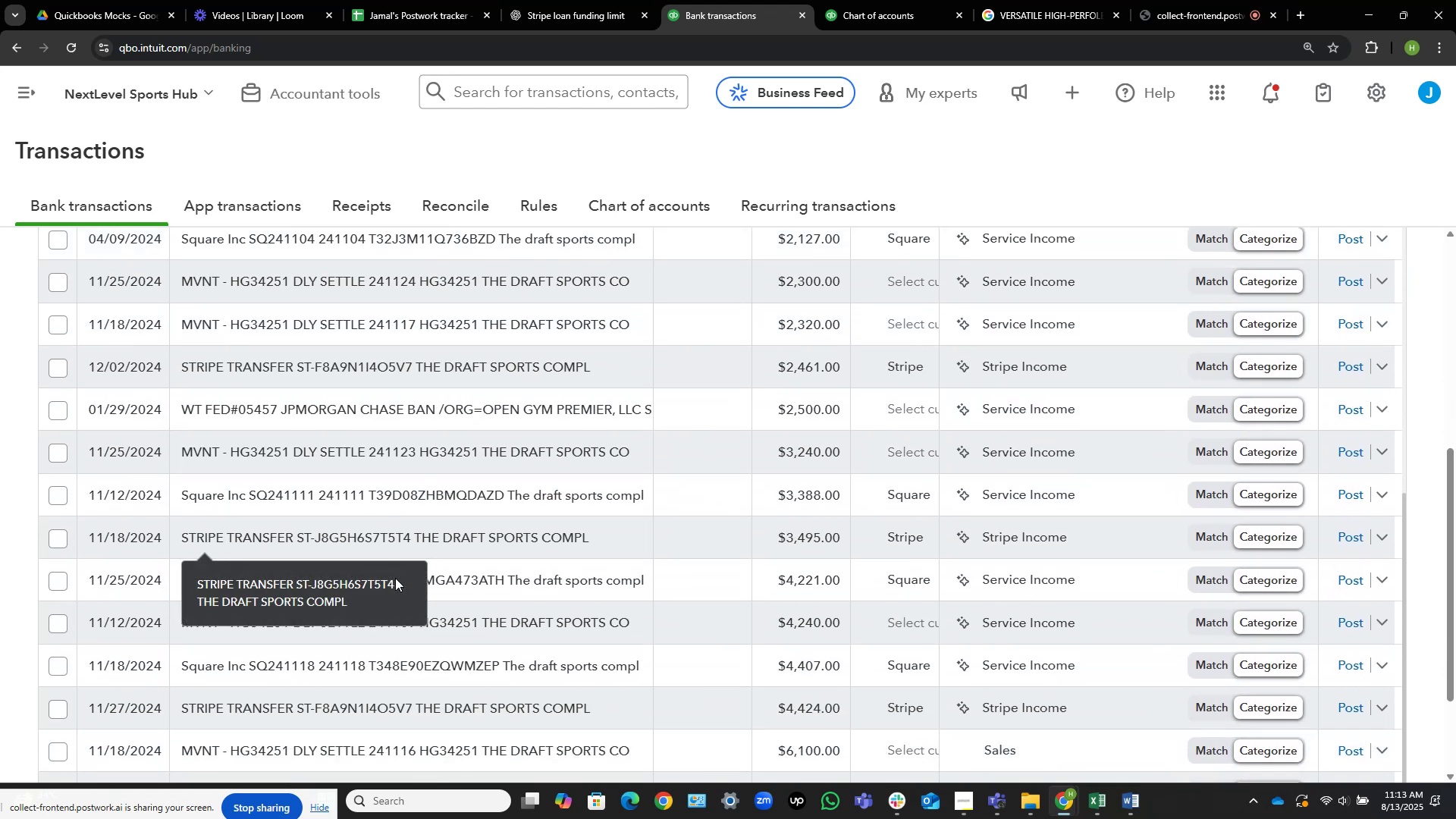 
scroll: coordinate [717, 362], scroll_direction: up, amount: 19.0
 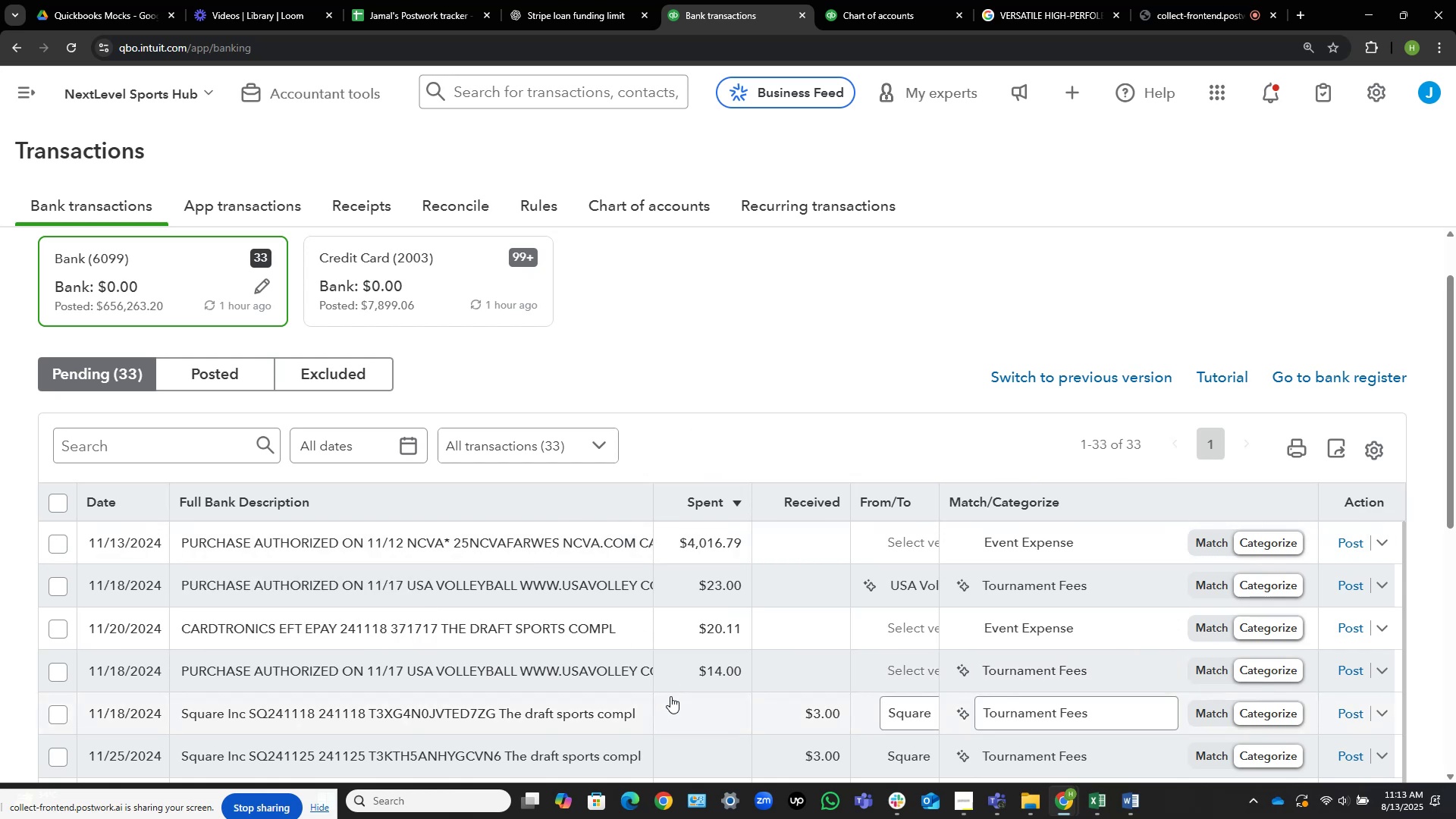 
wait(17.02)
 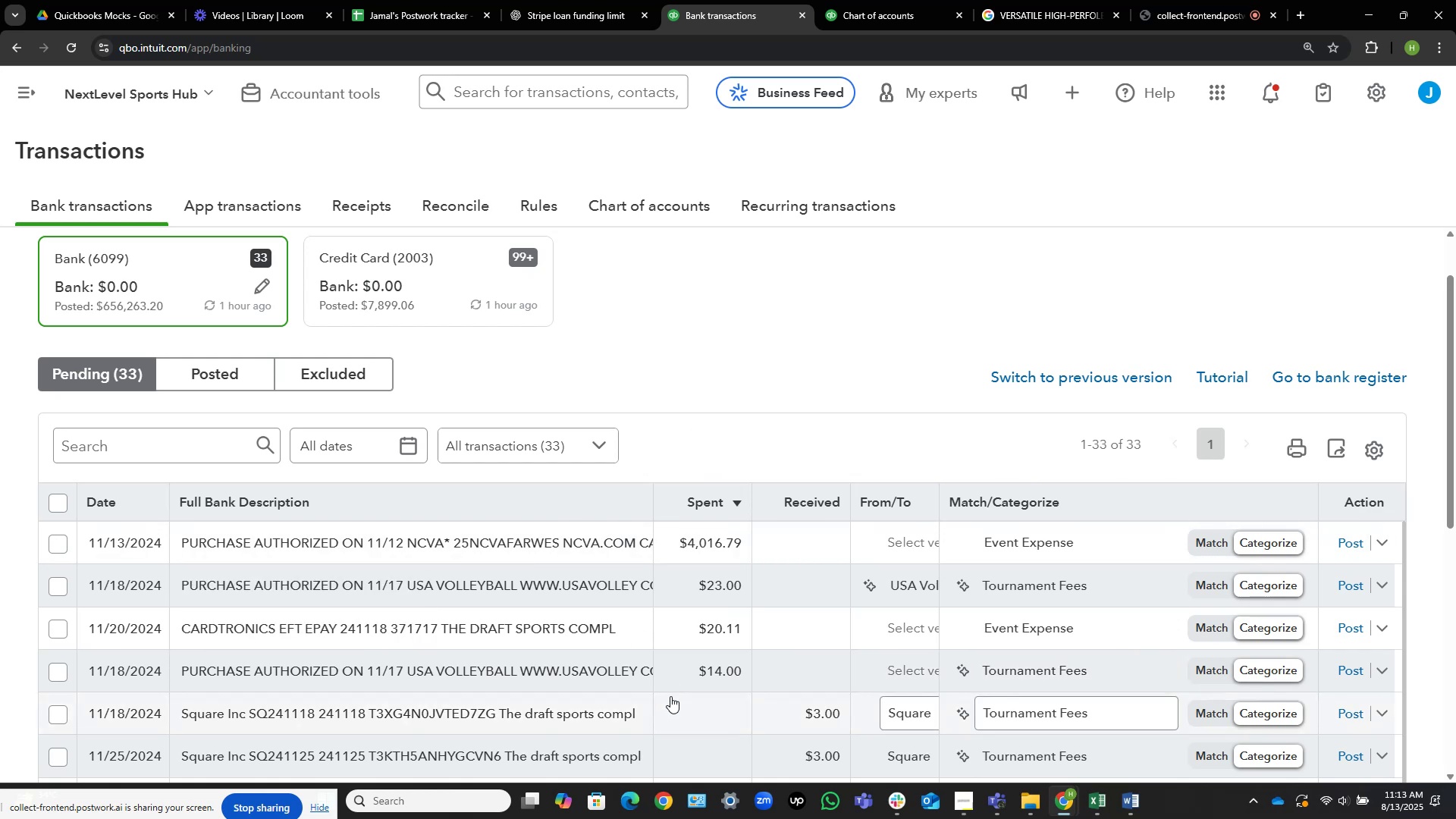 
left_click([1351, 585])
 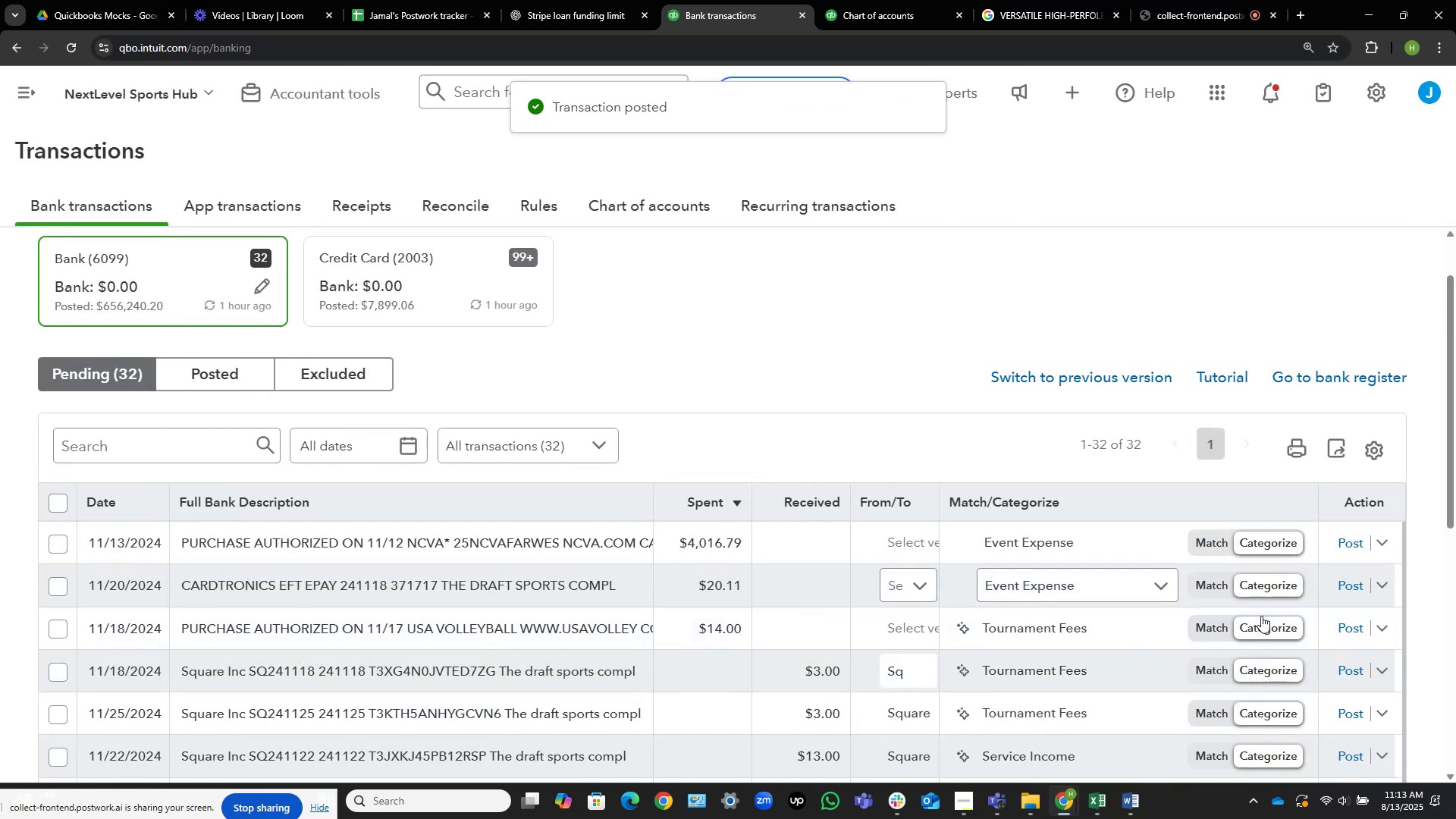 
left_click([898, 627])
 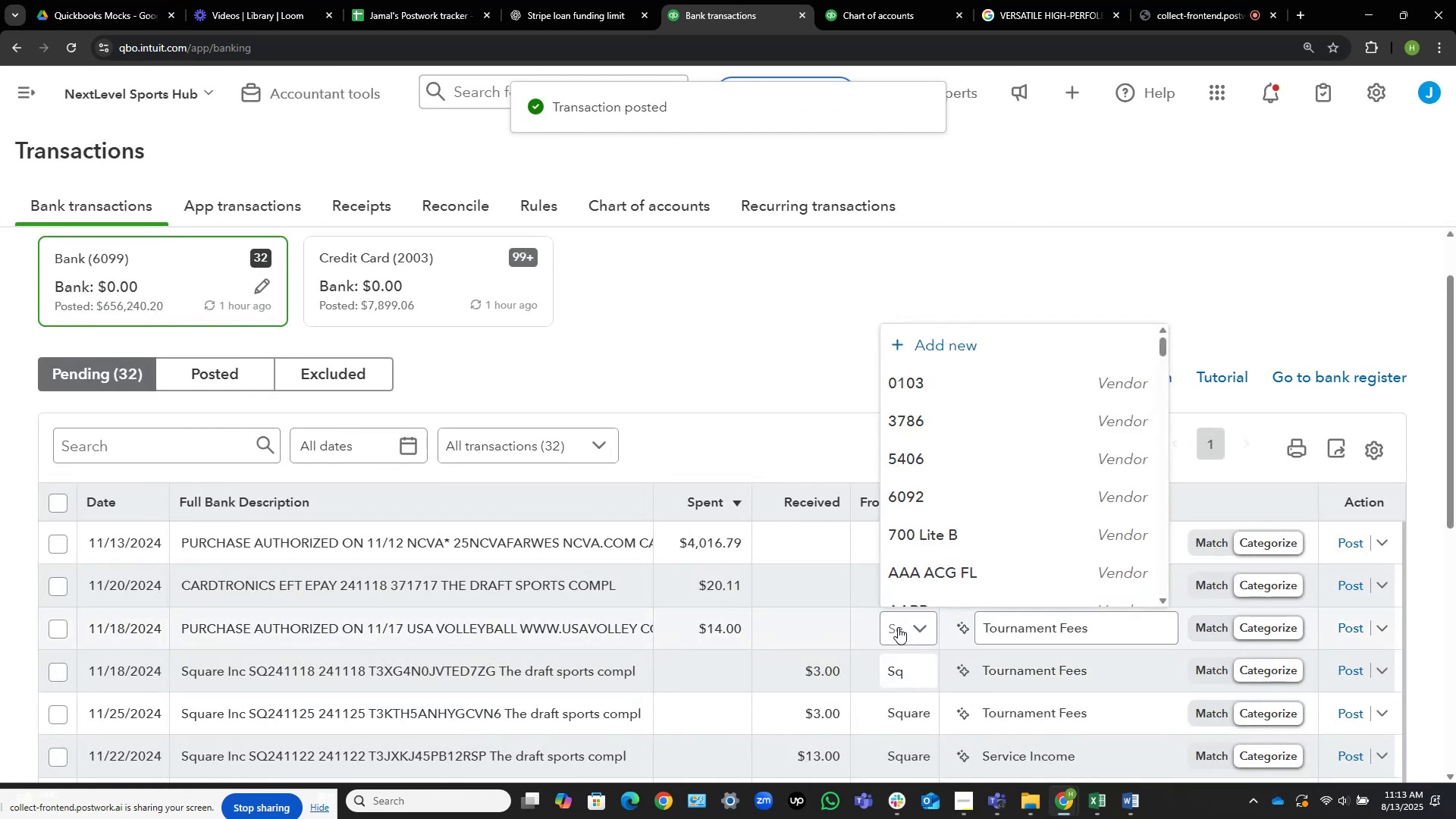 
type(usa)
 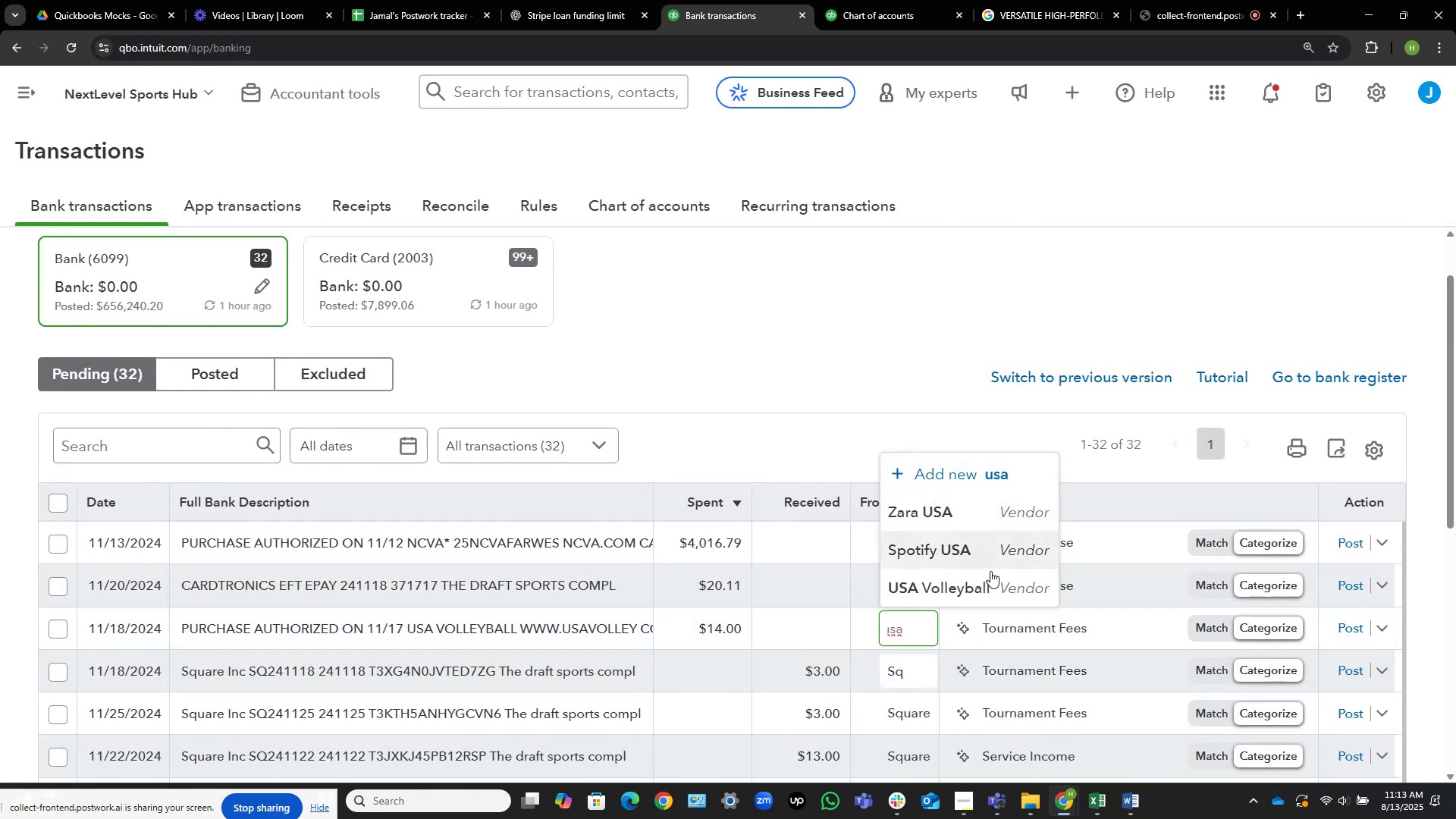 
left_click([987, 581])
 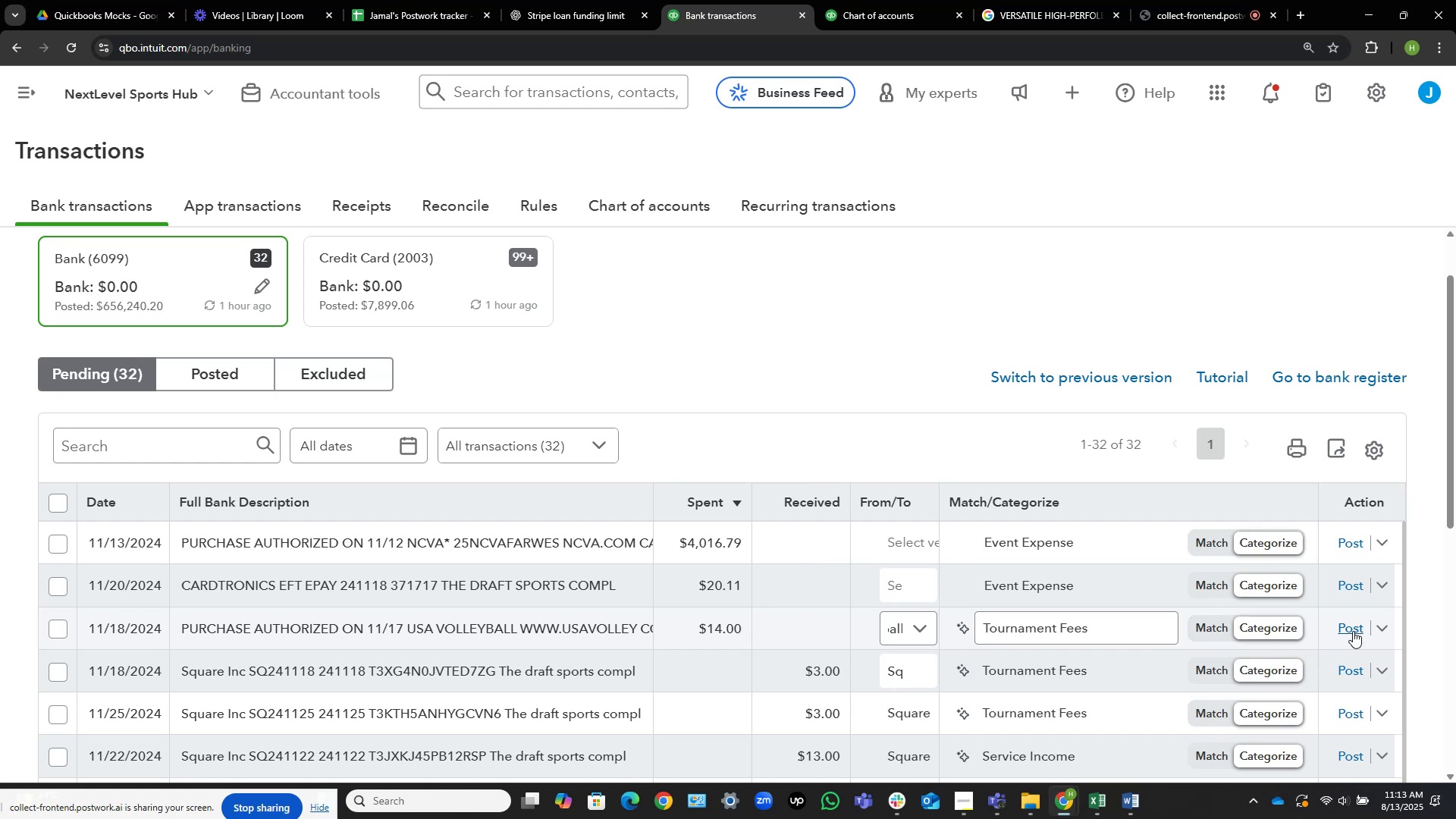 
left_click([1353, 631])
 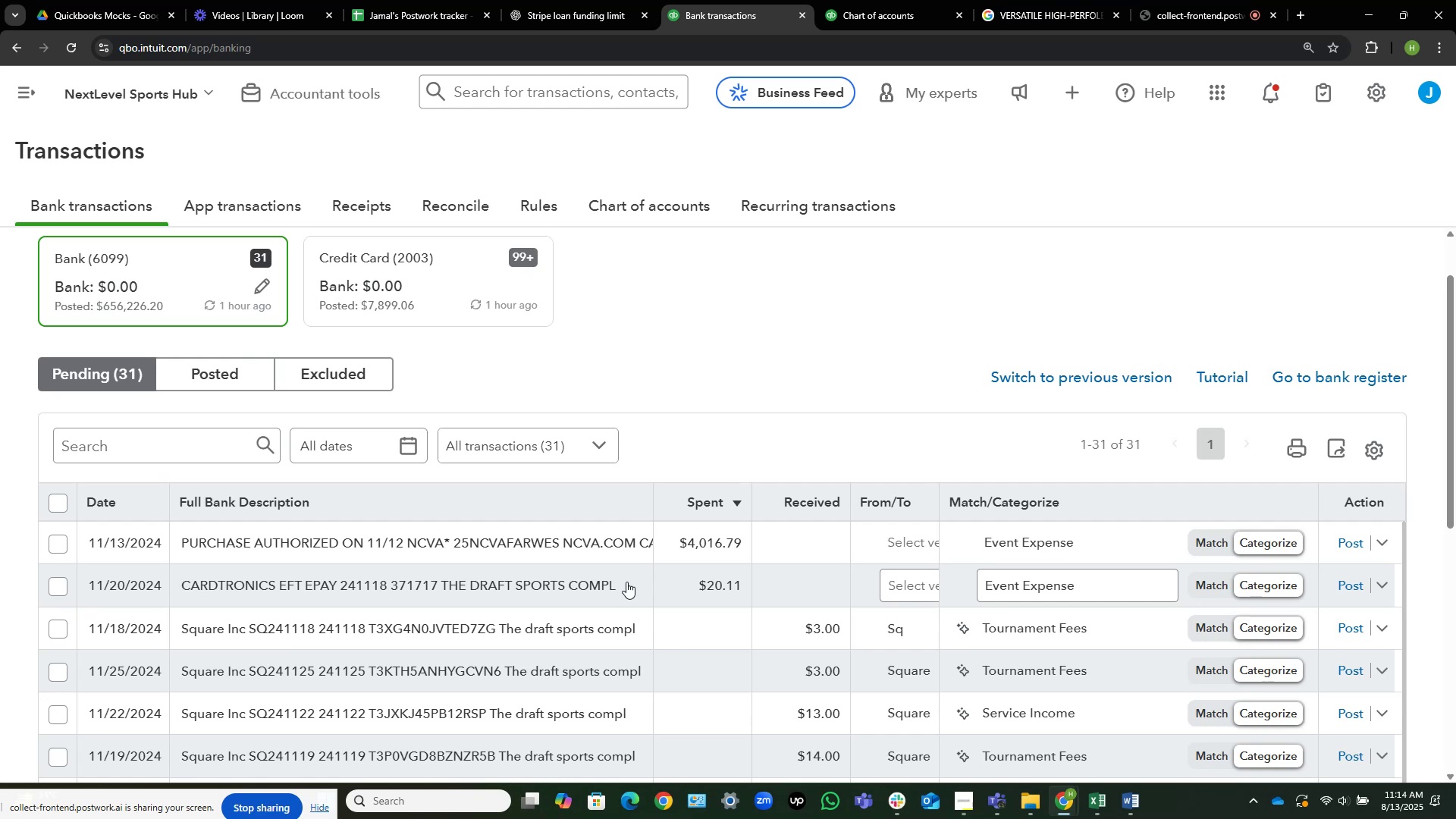 
wait(17.92)
 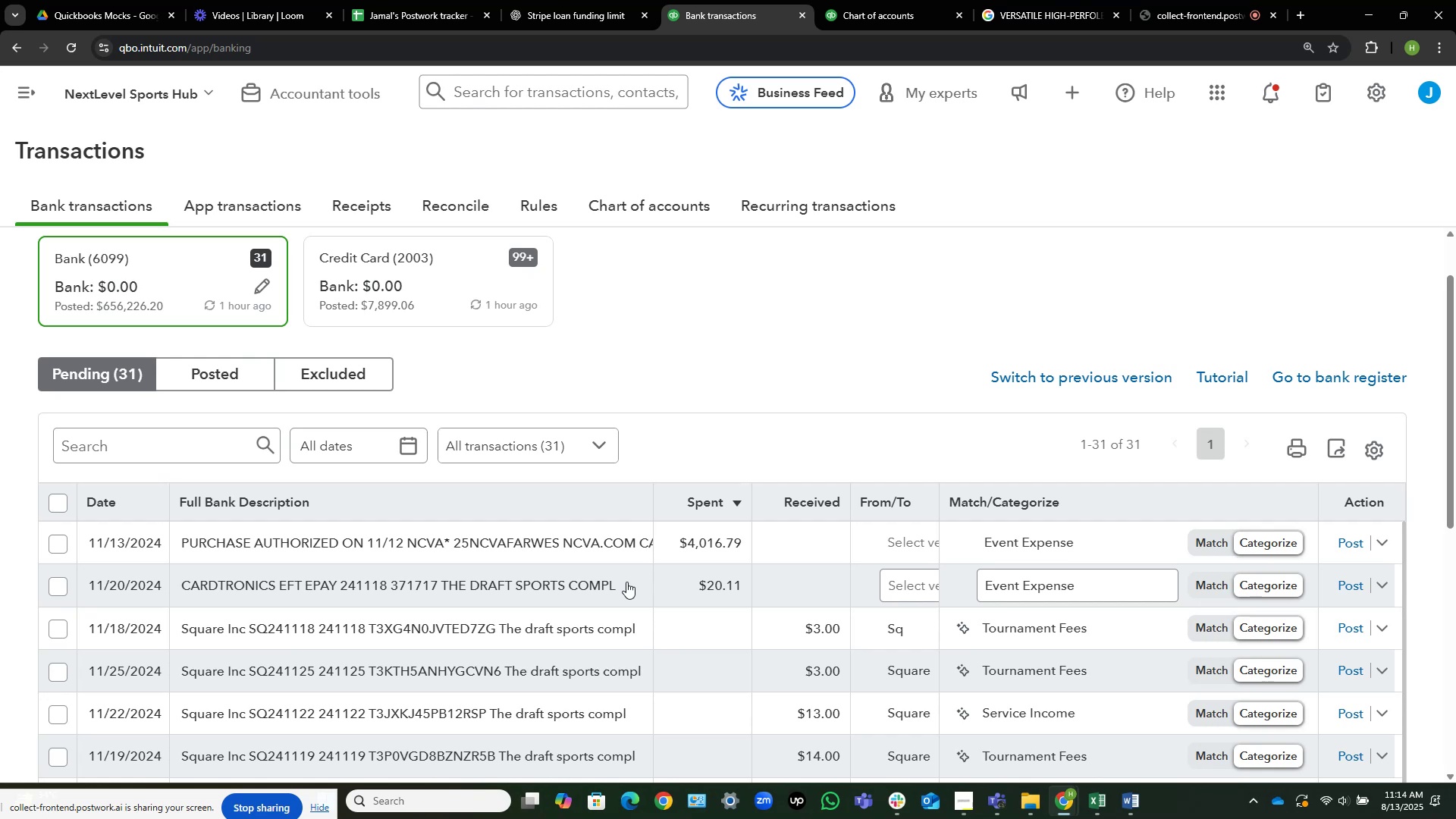 
mouse_move([466, 576])
 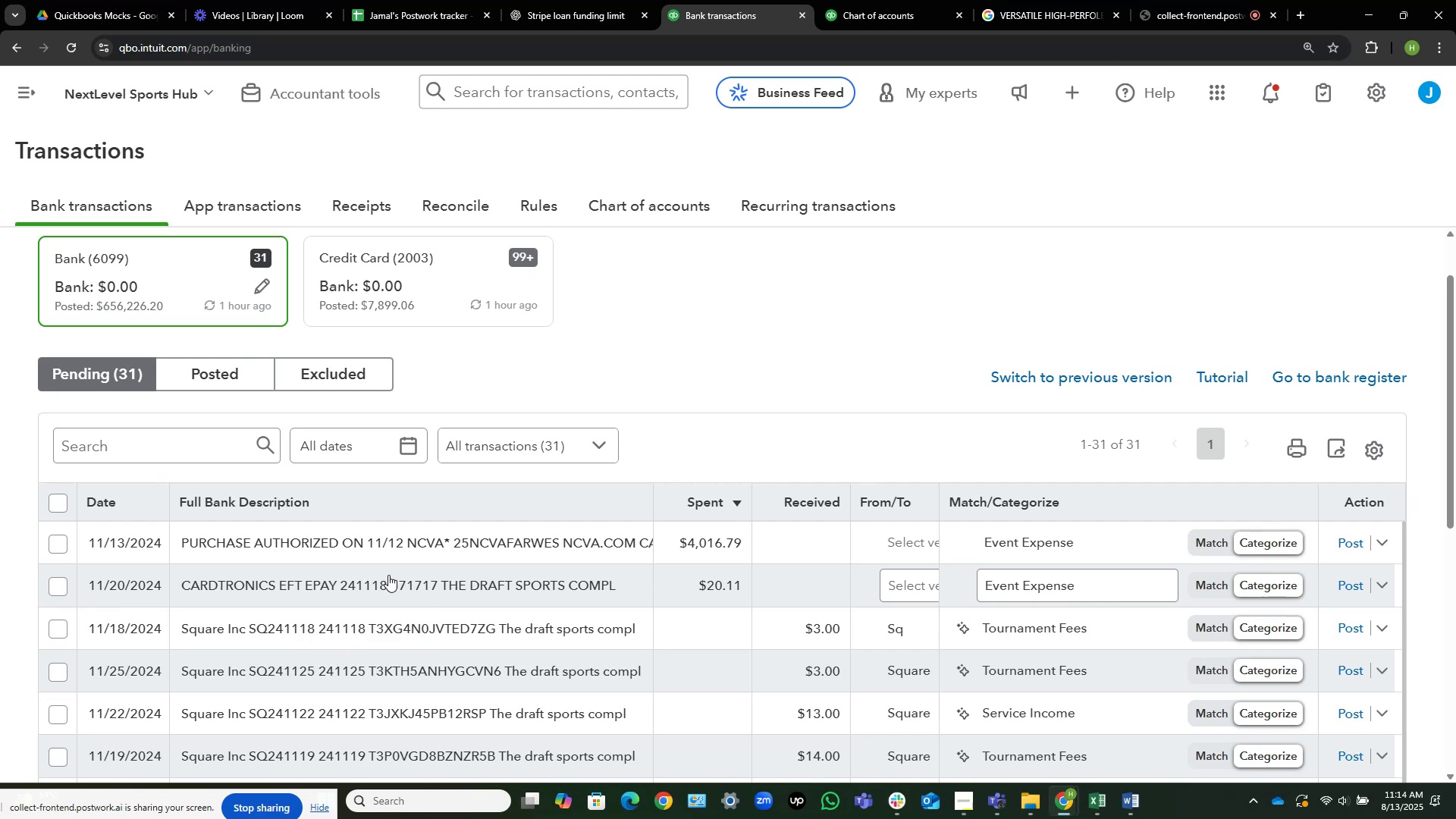 
left_click([388, 575])
 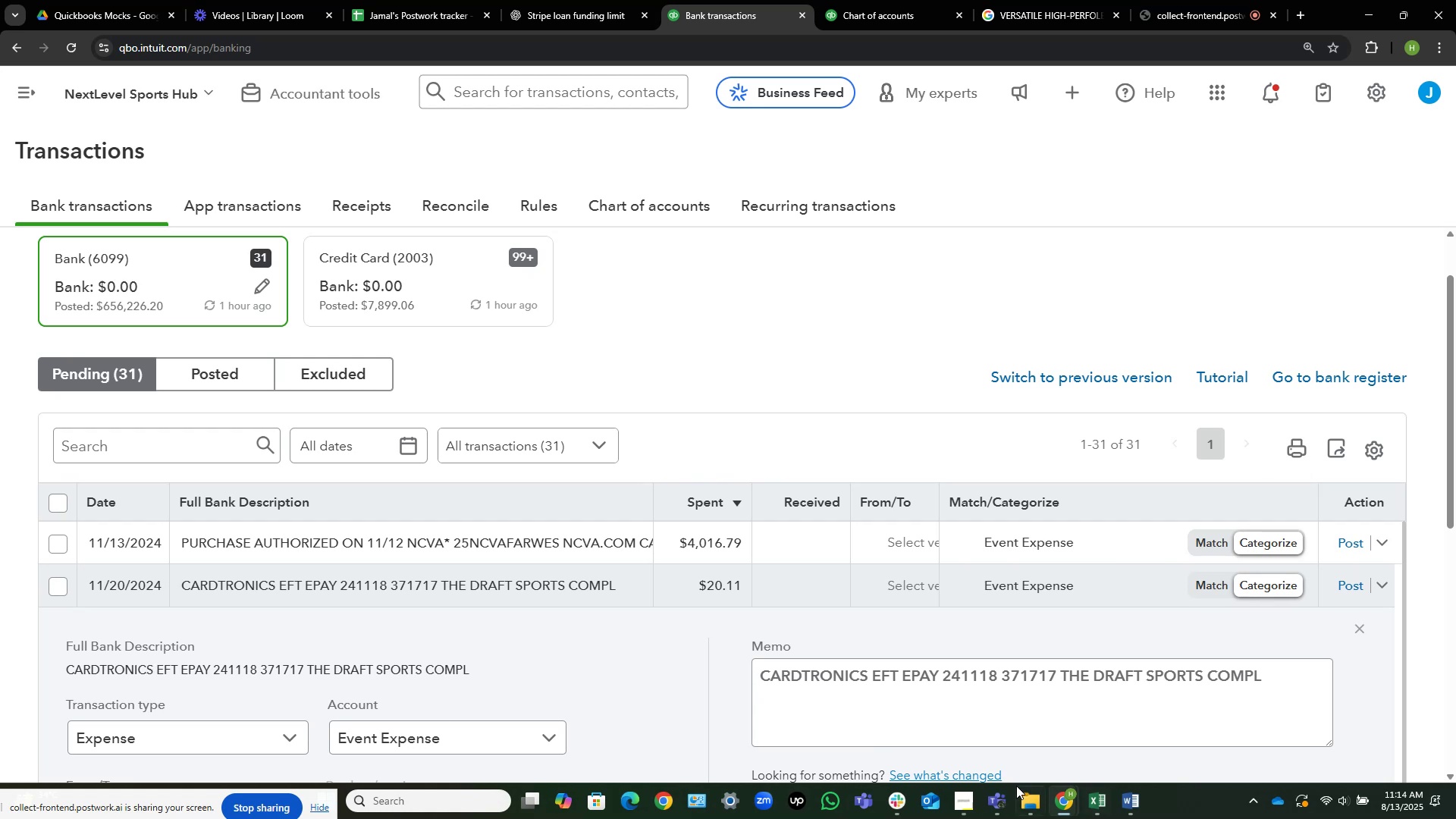 
wait(6.29)
 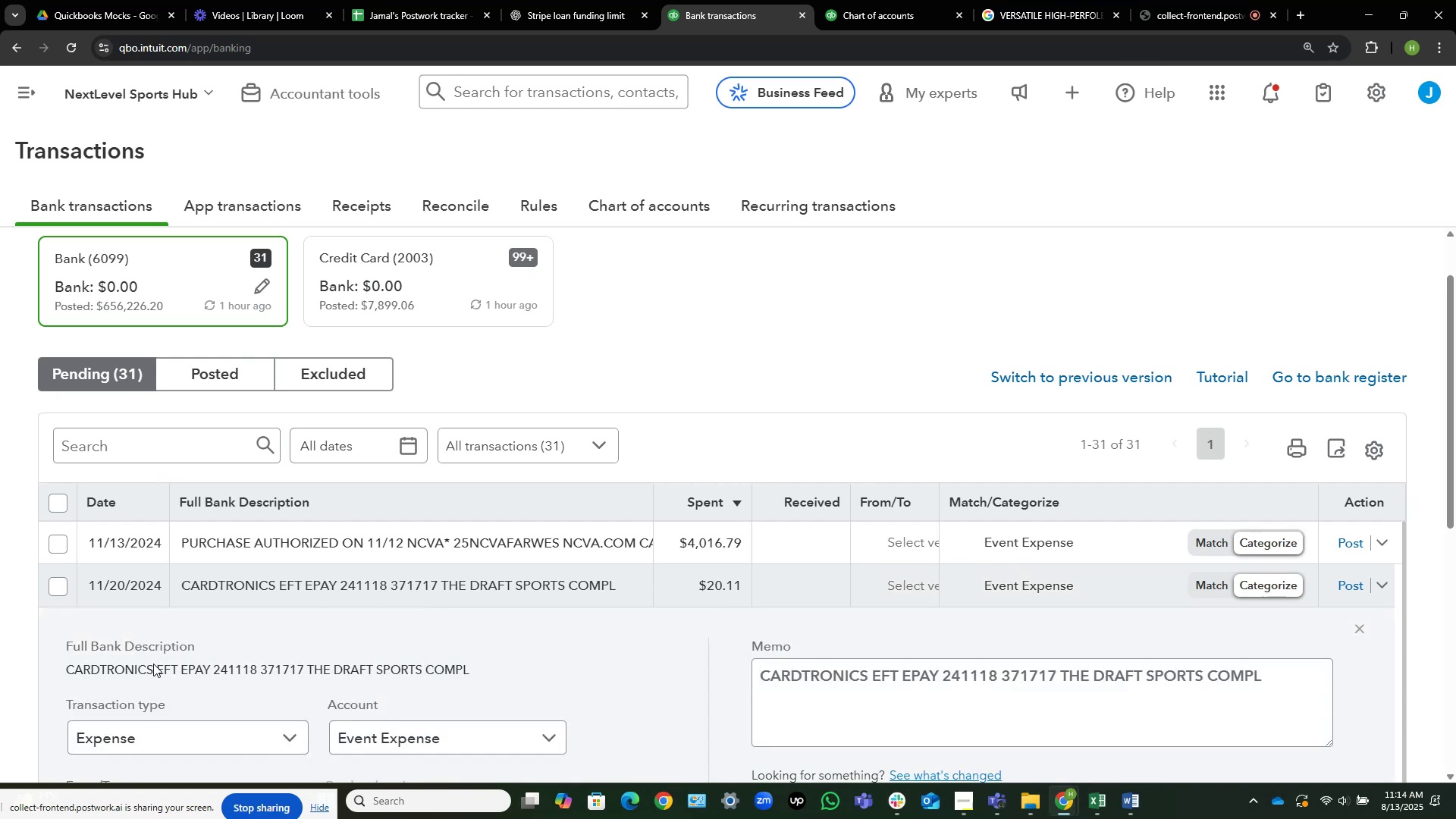 
left_click_drag(start_coordinate=[867, 676], to_coordinate=[697, 667])
 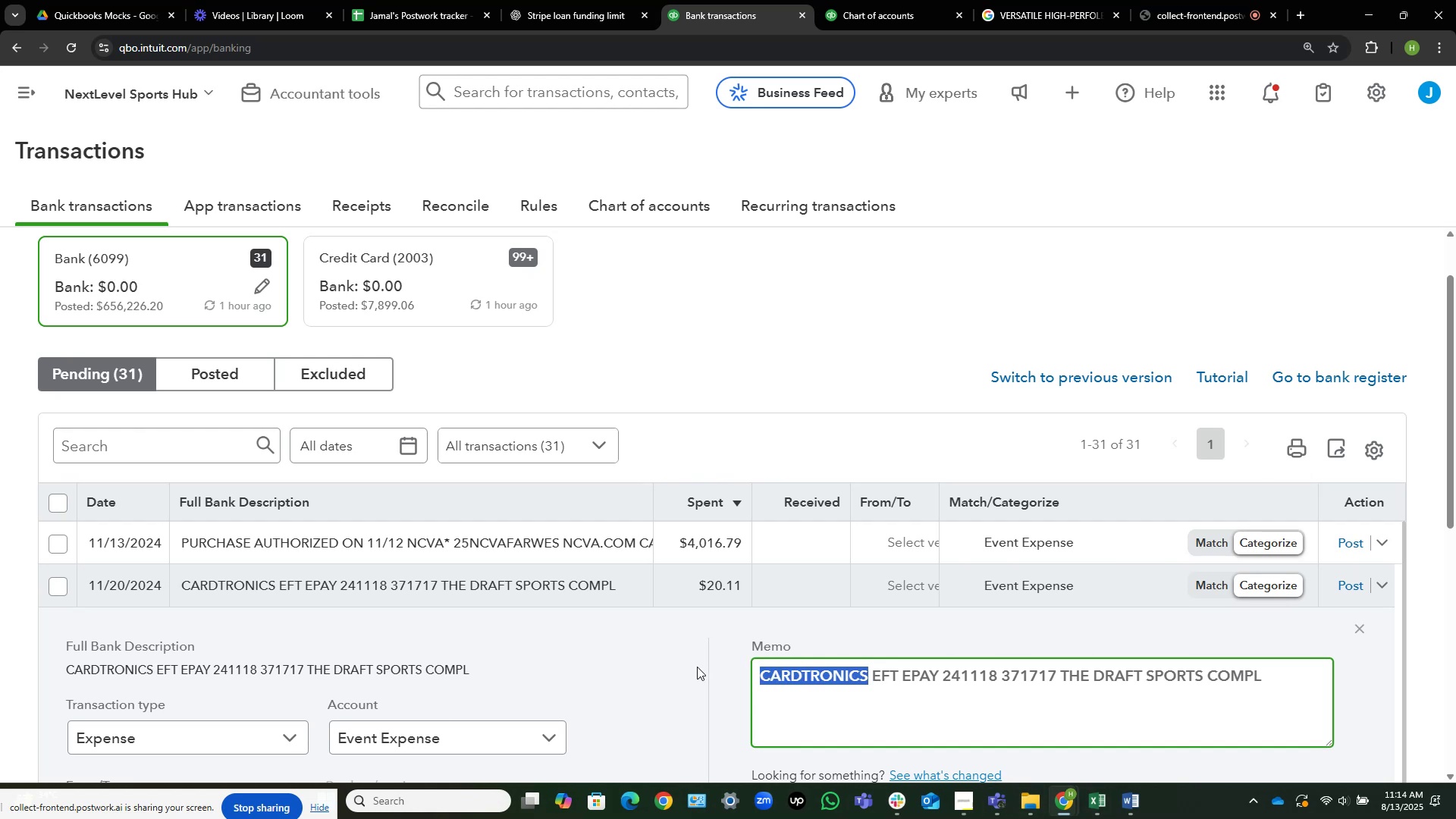 
key(Control+C)
 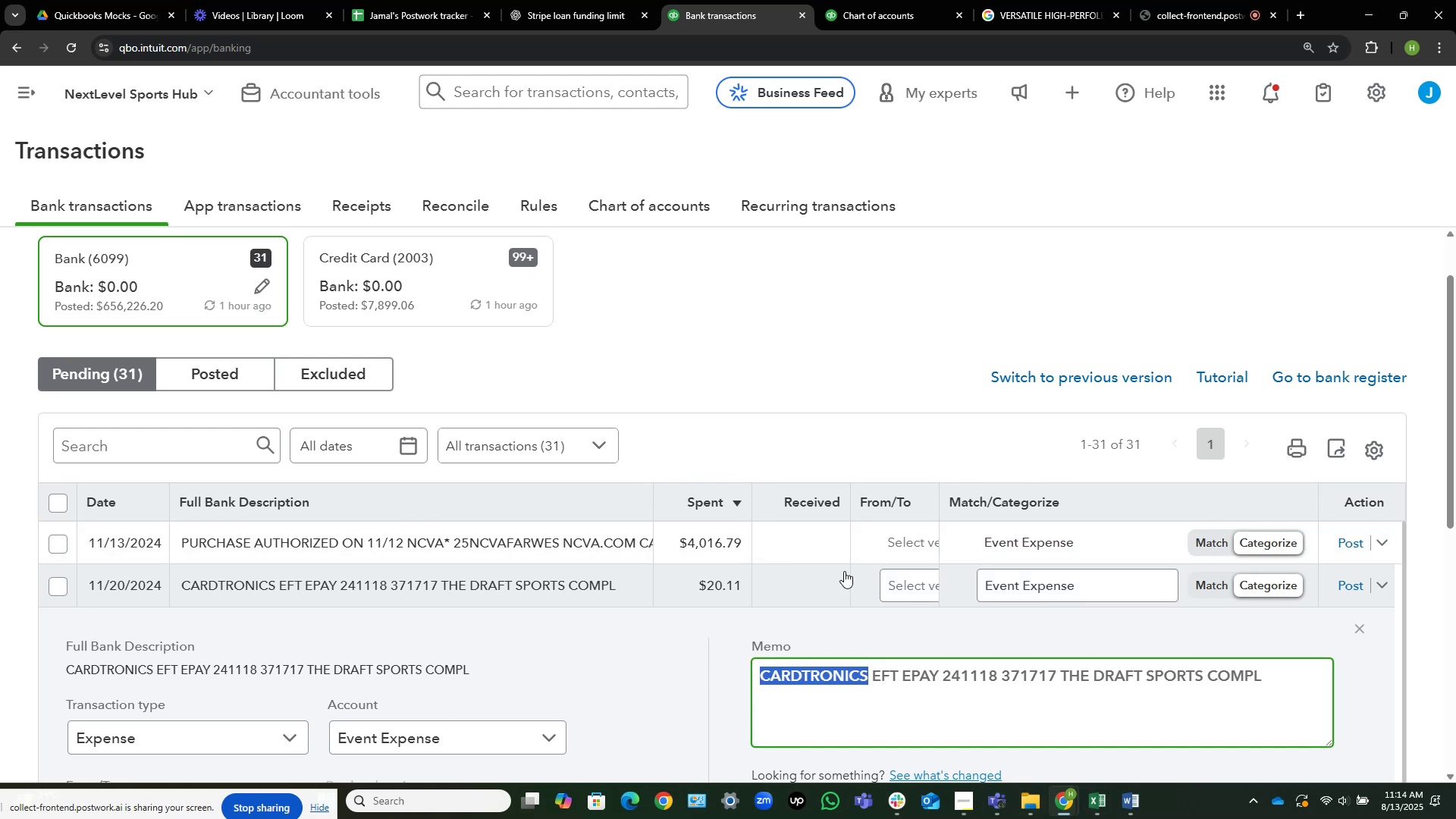 
left_click([909, 577])
 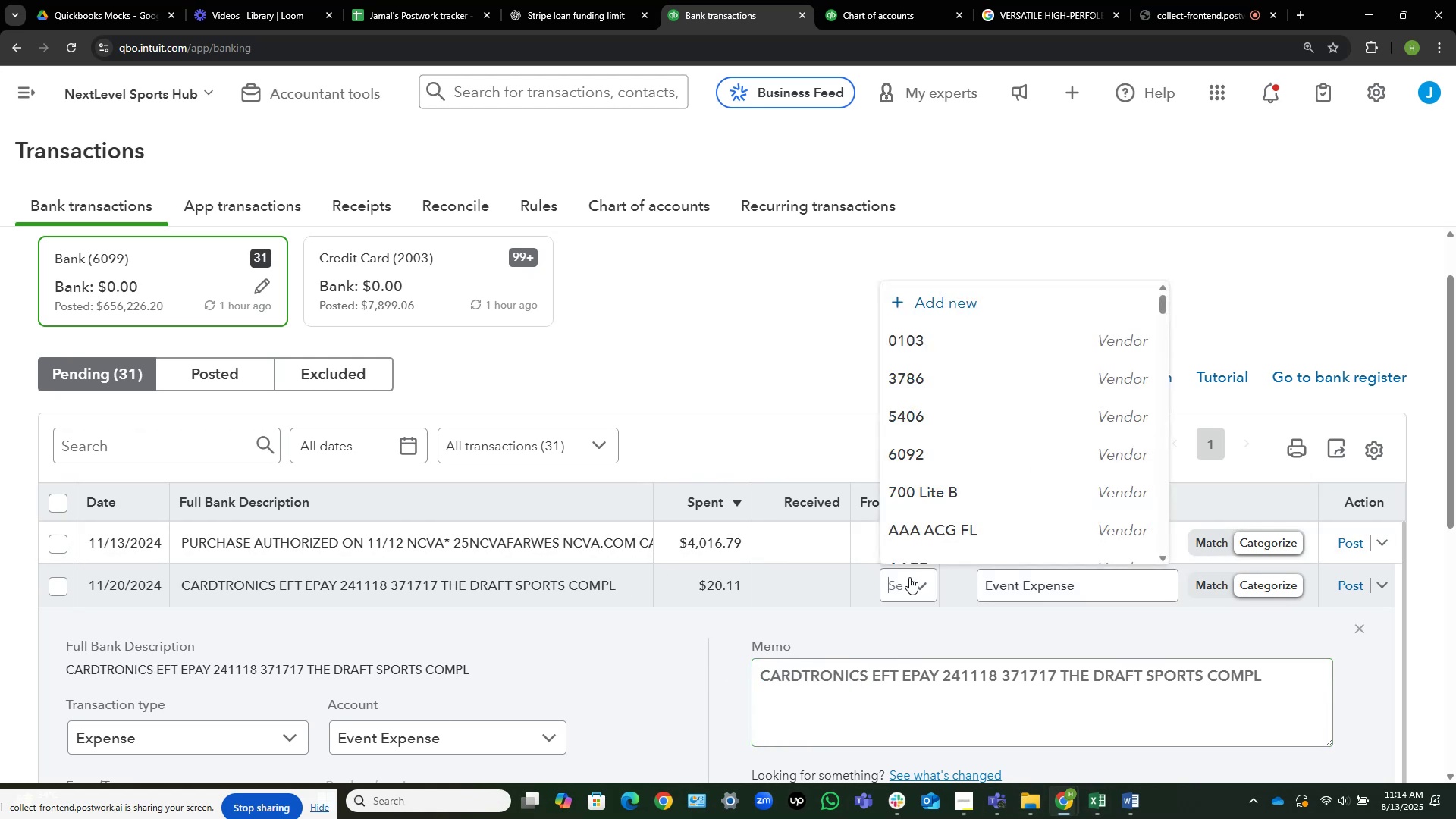 
key(Control+V)
 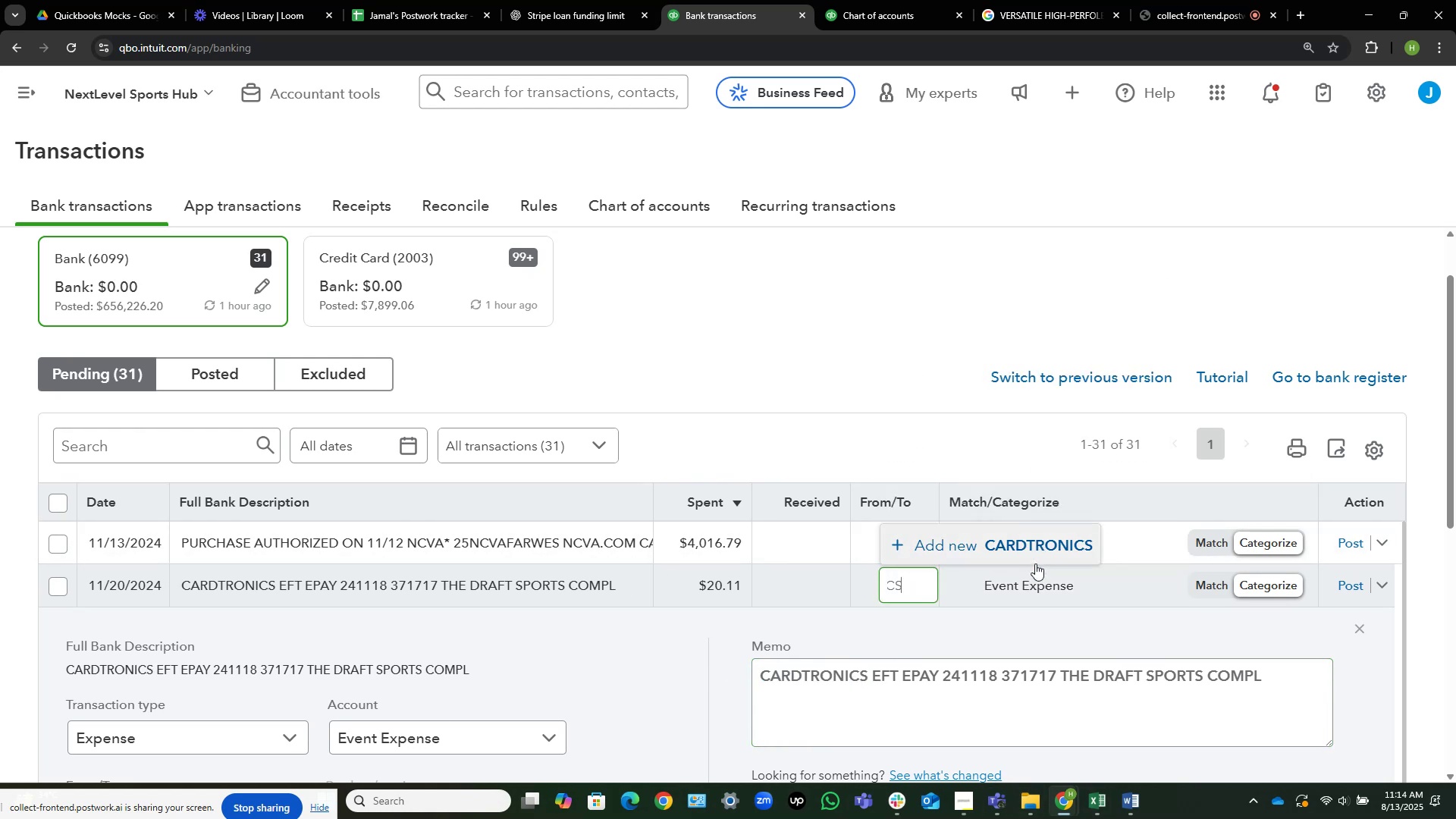 
left_click([1018, 536])
 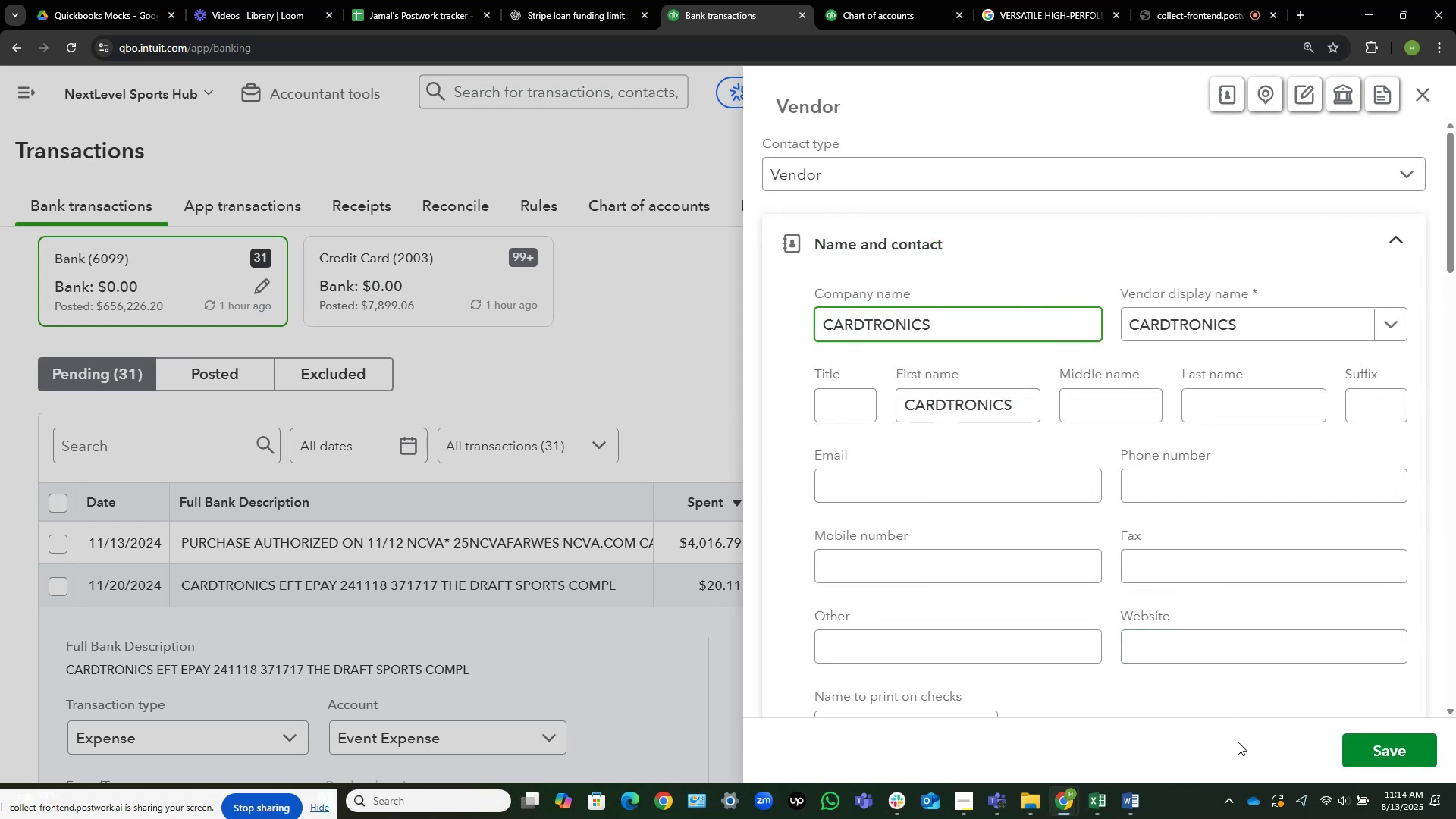 
wait(6.95)
 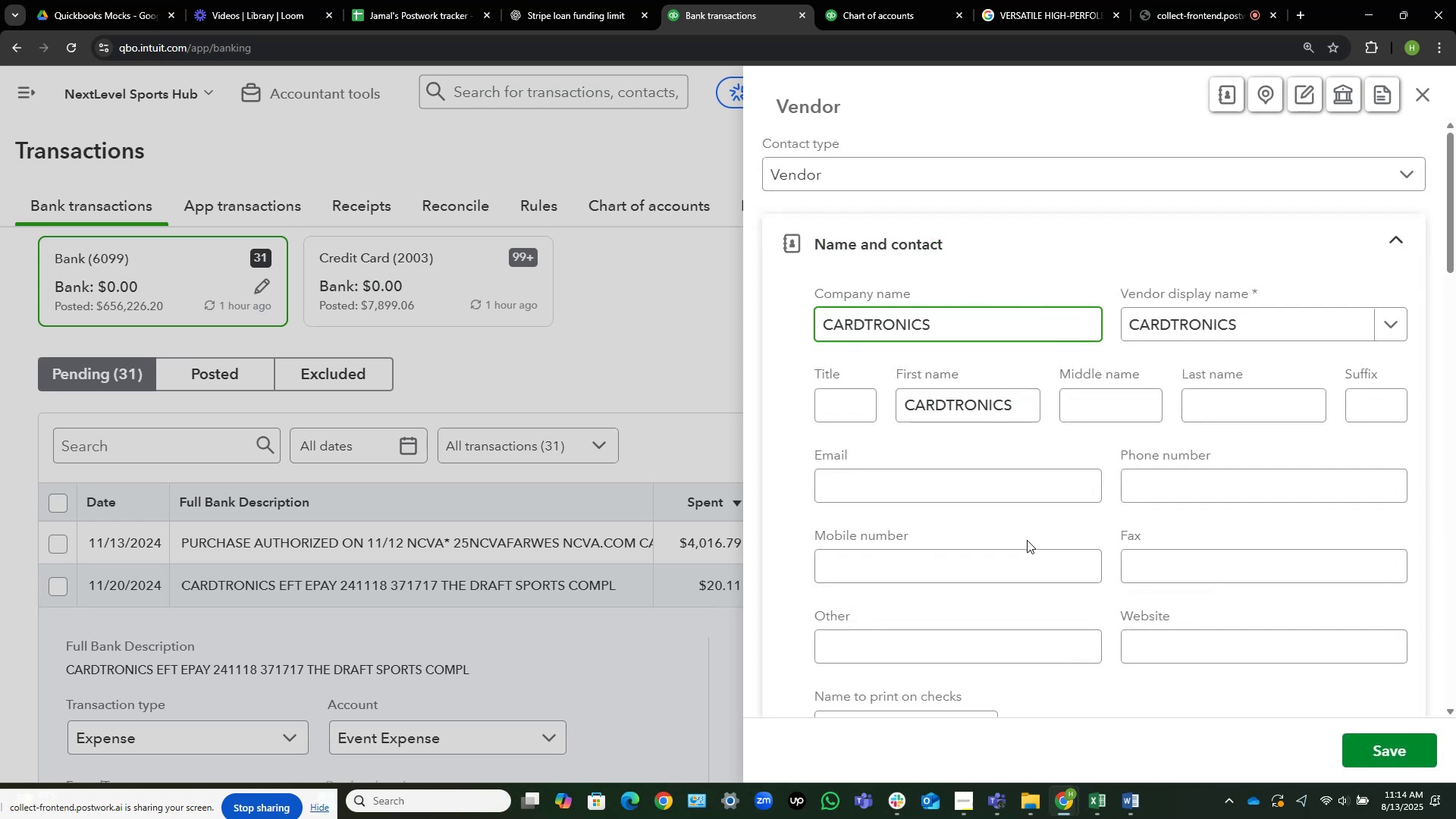 
left_click([1379, 745])
 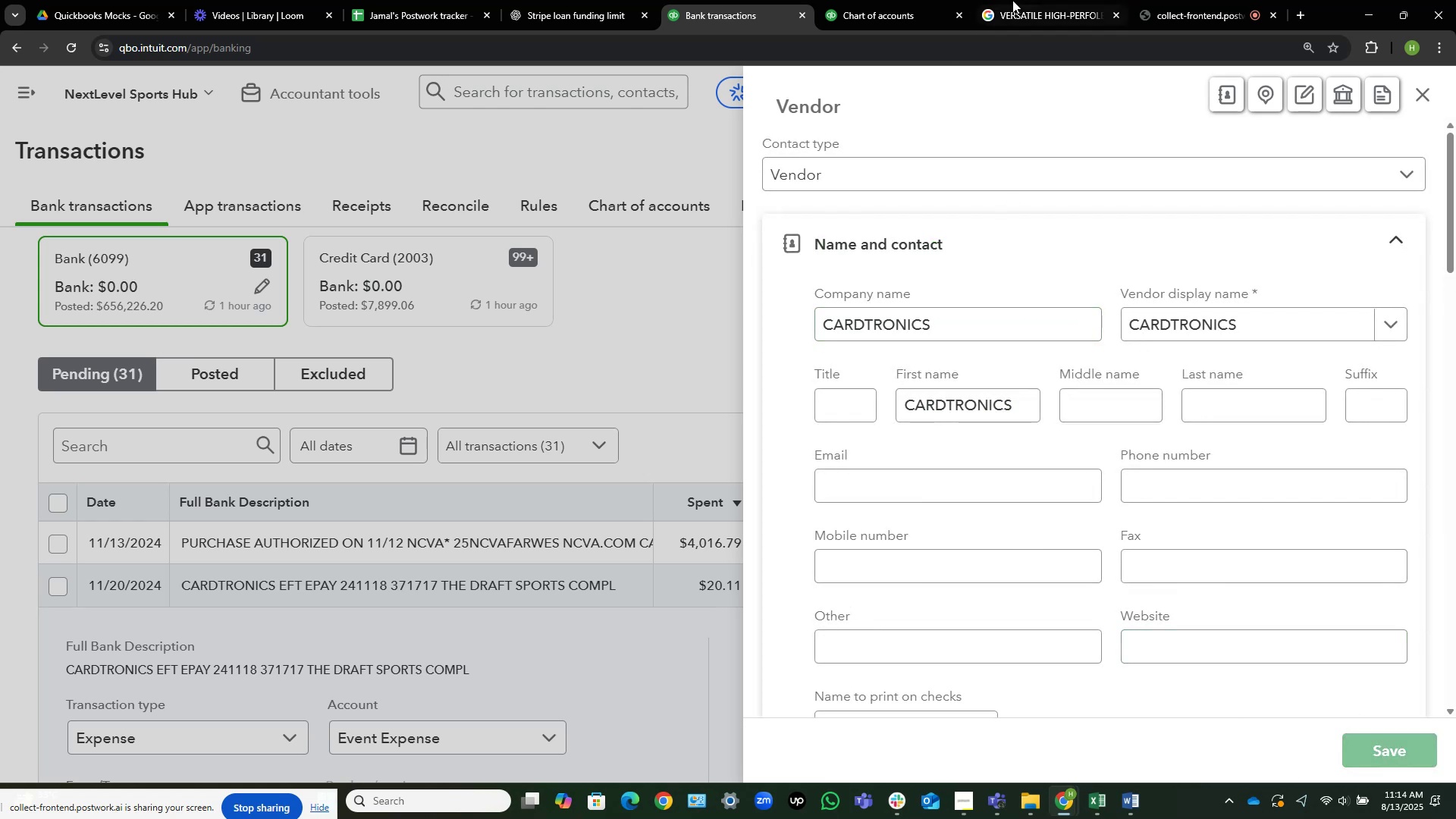 
left_click([1040, 0])
 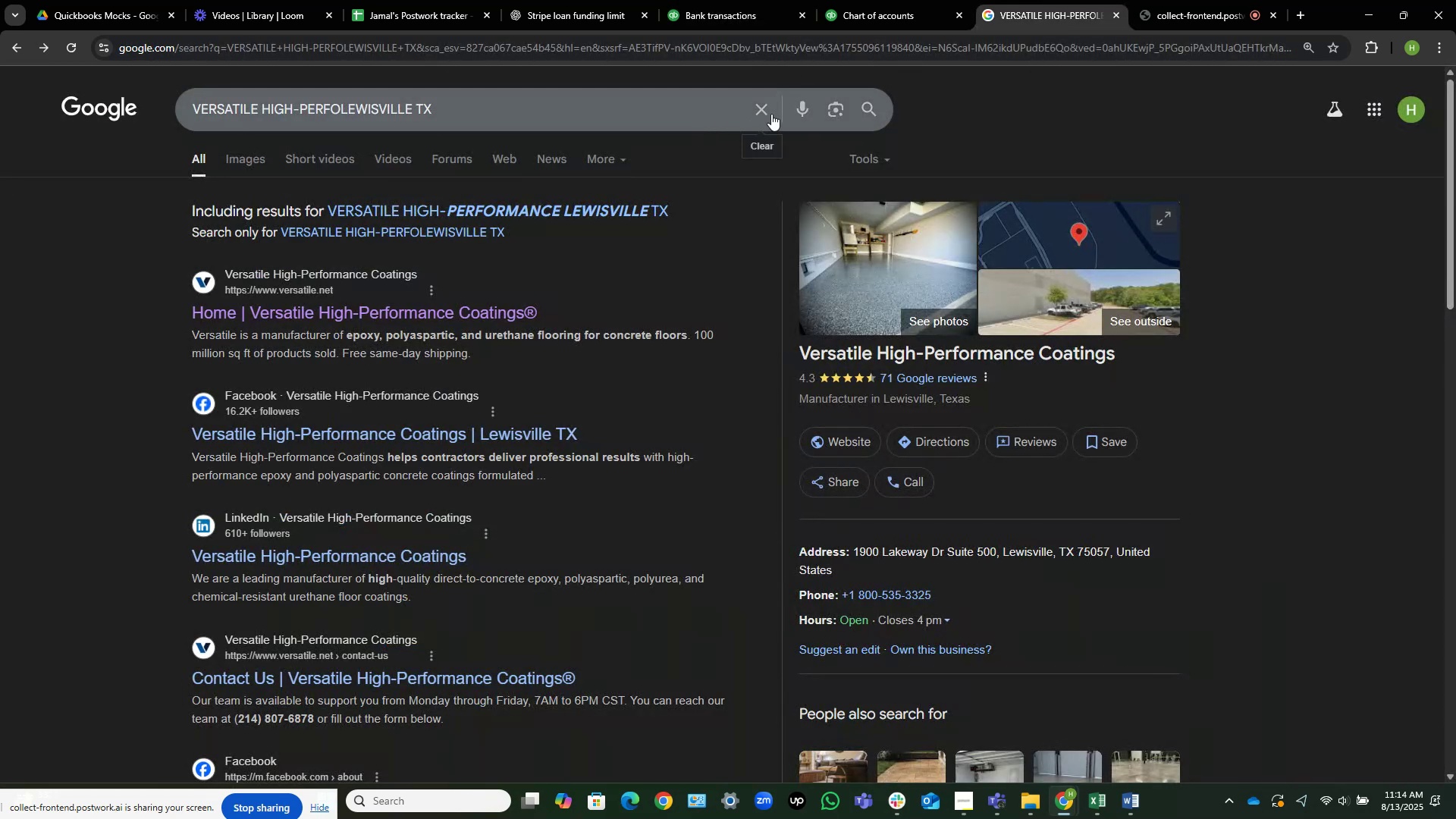 
left_click([771, 113])
 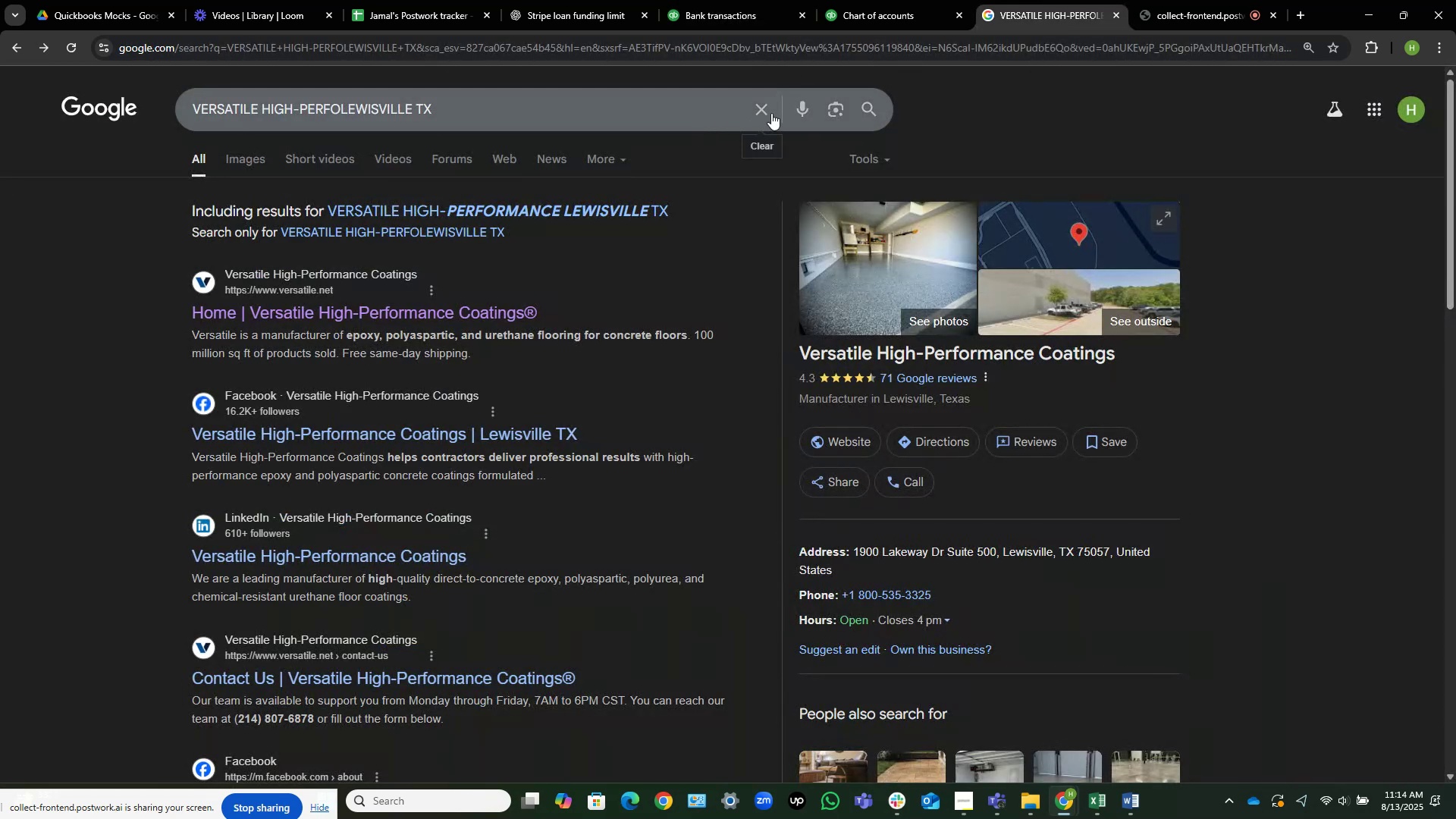 
key(Control+V)
 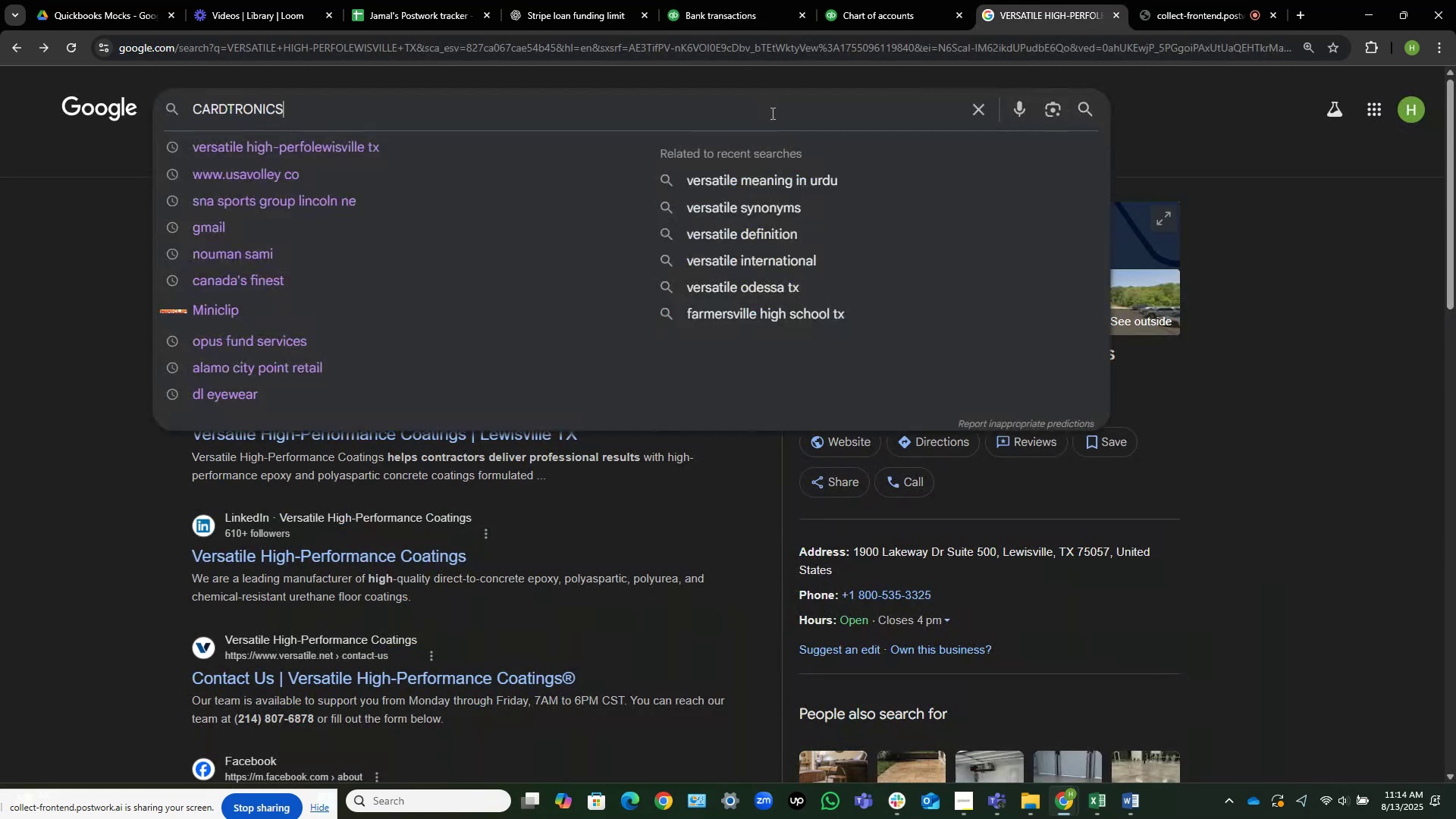 
key(NumpadEnter)
 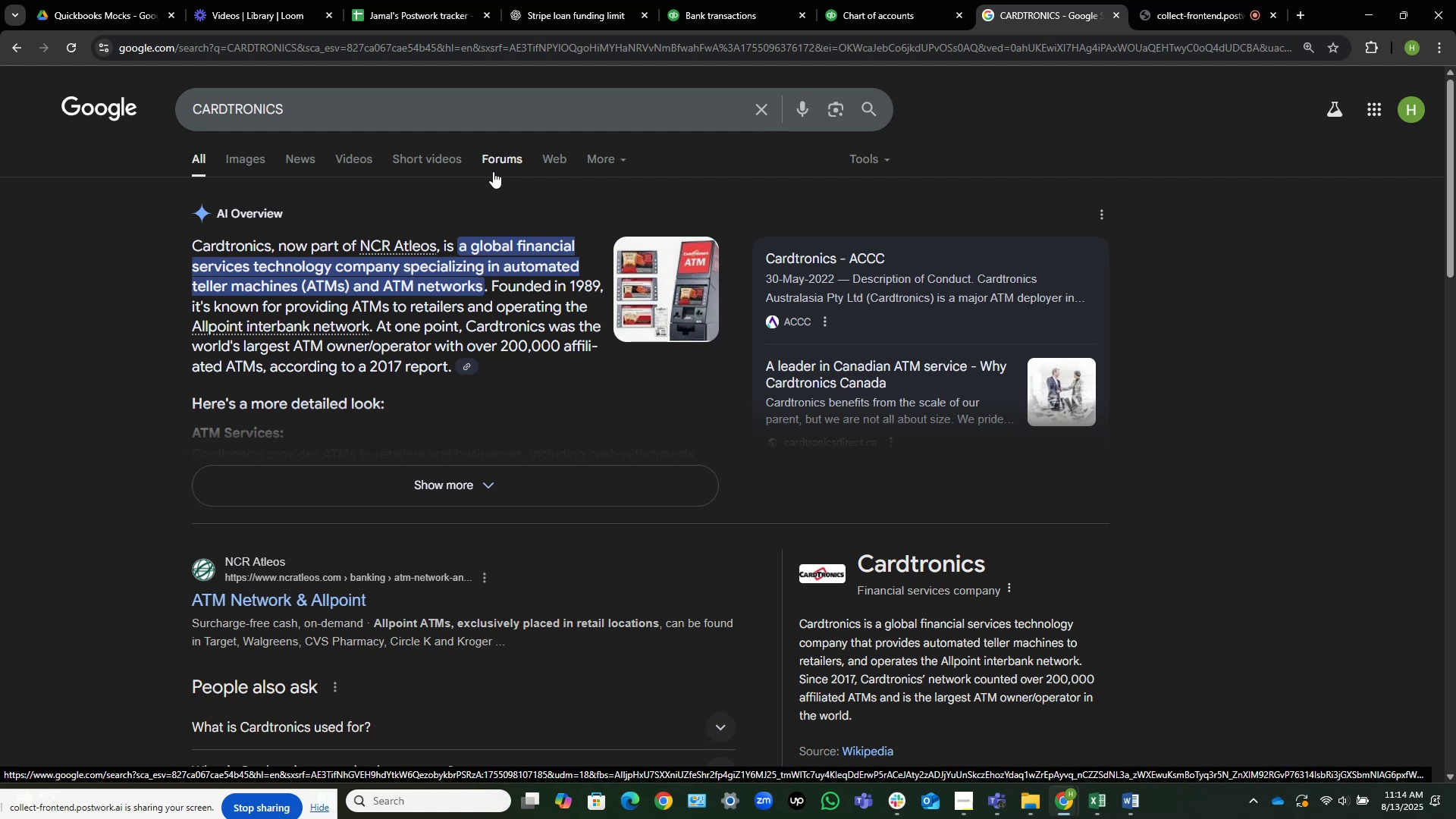 
wait(16.29)
 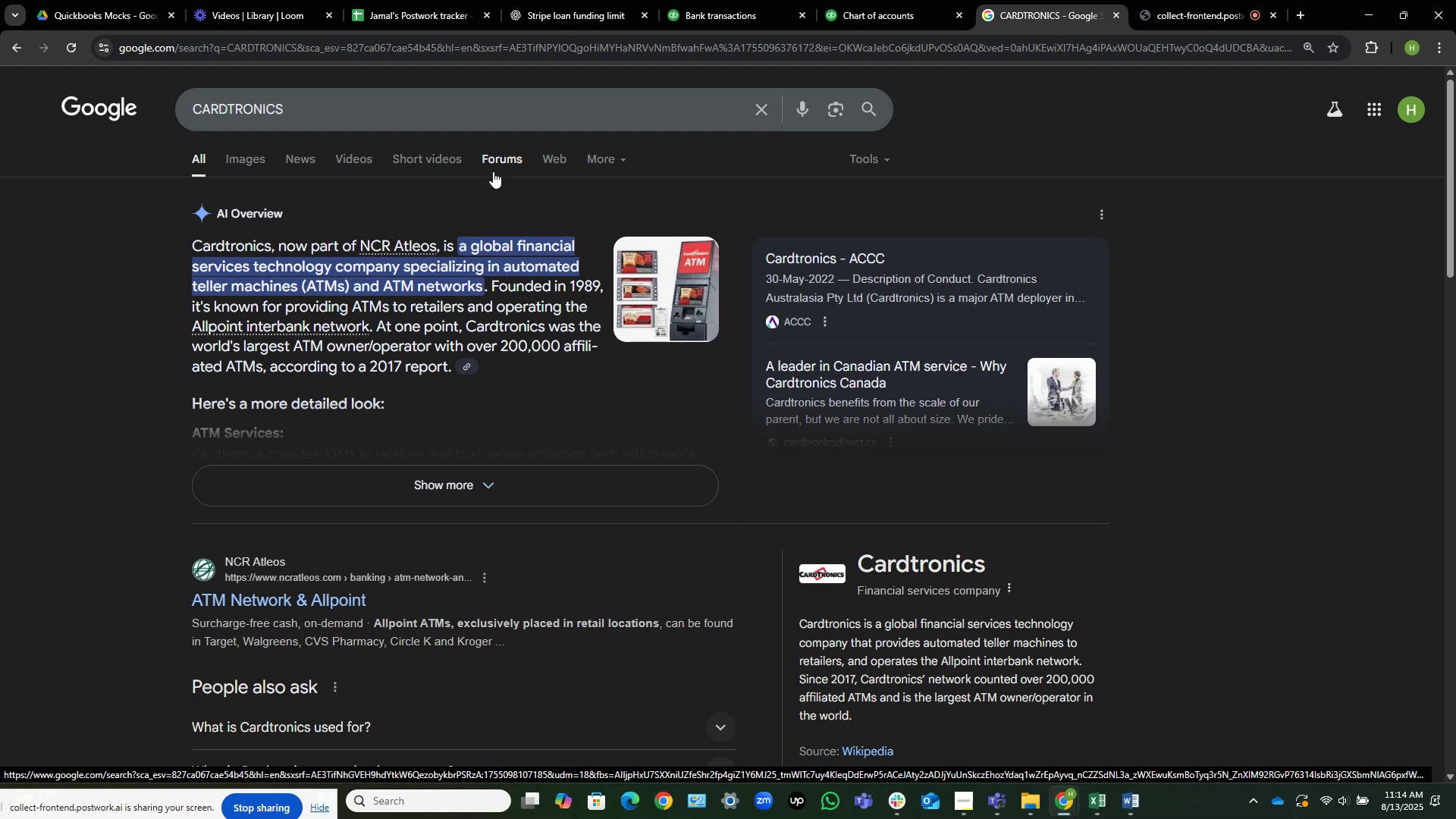 
scroll: coordinate [726, 454], scroll_direction: down, amount: 2.0
 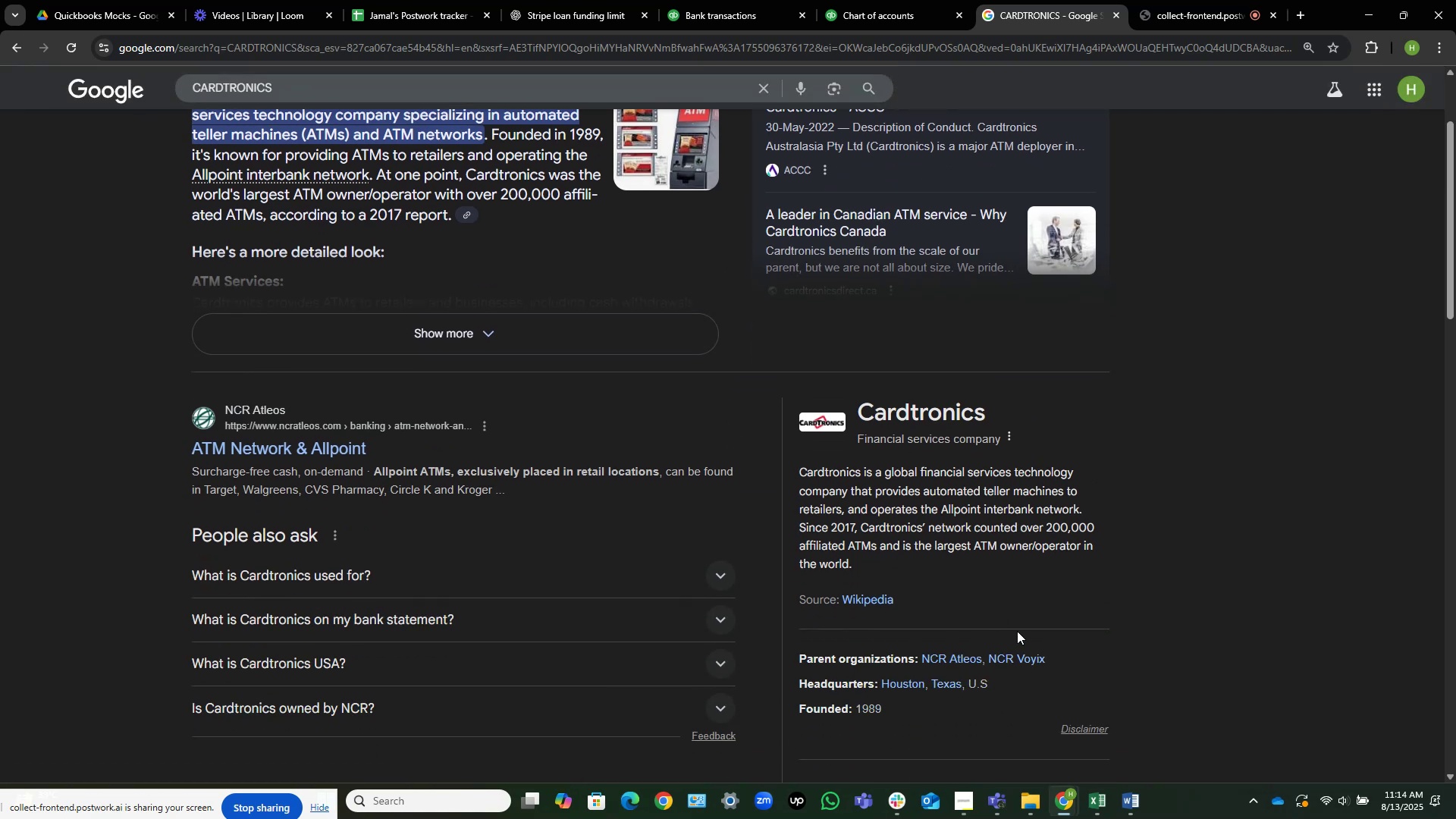 
scroll: coordinate [1045, 621], scroll_direction: up, amount: 1.0
 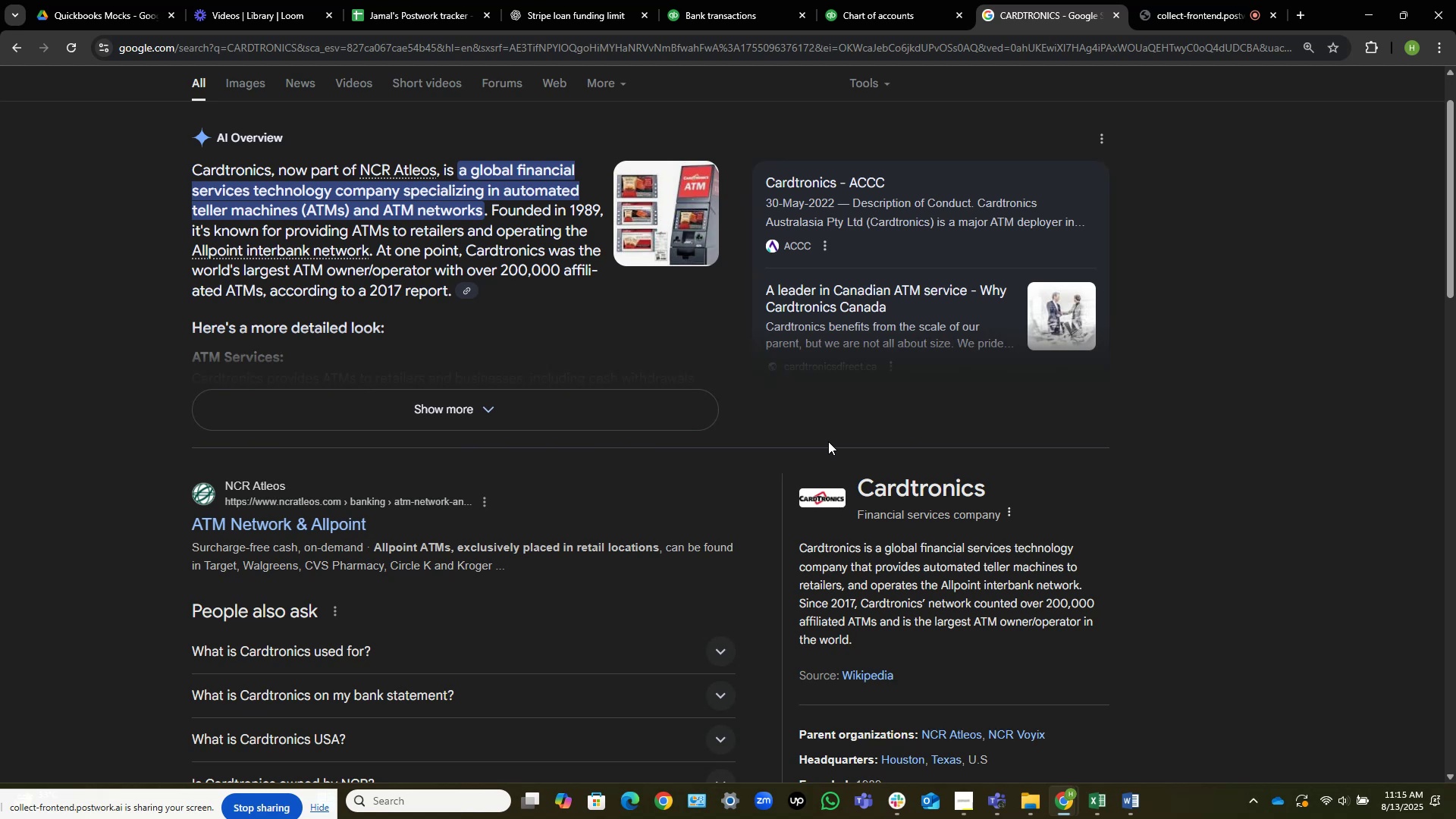 
scroll: coordinate [828, 441], scroll_direction: down, amount: 5.0
 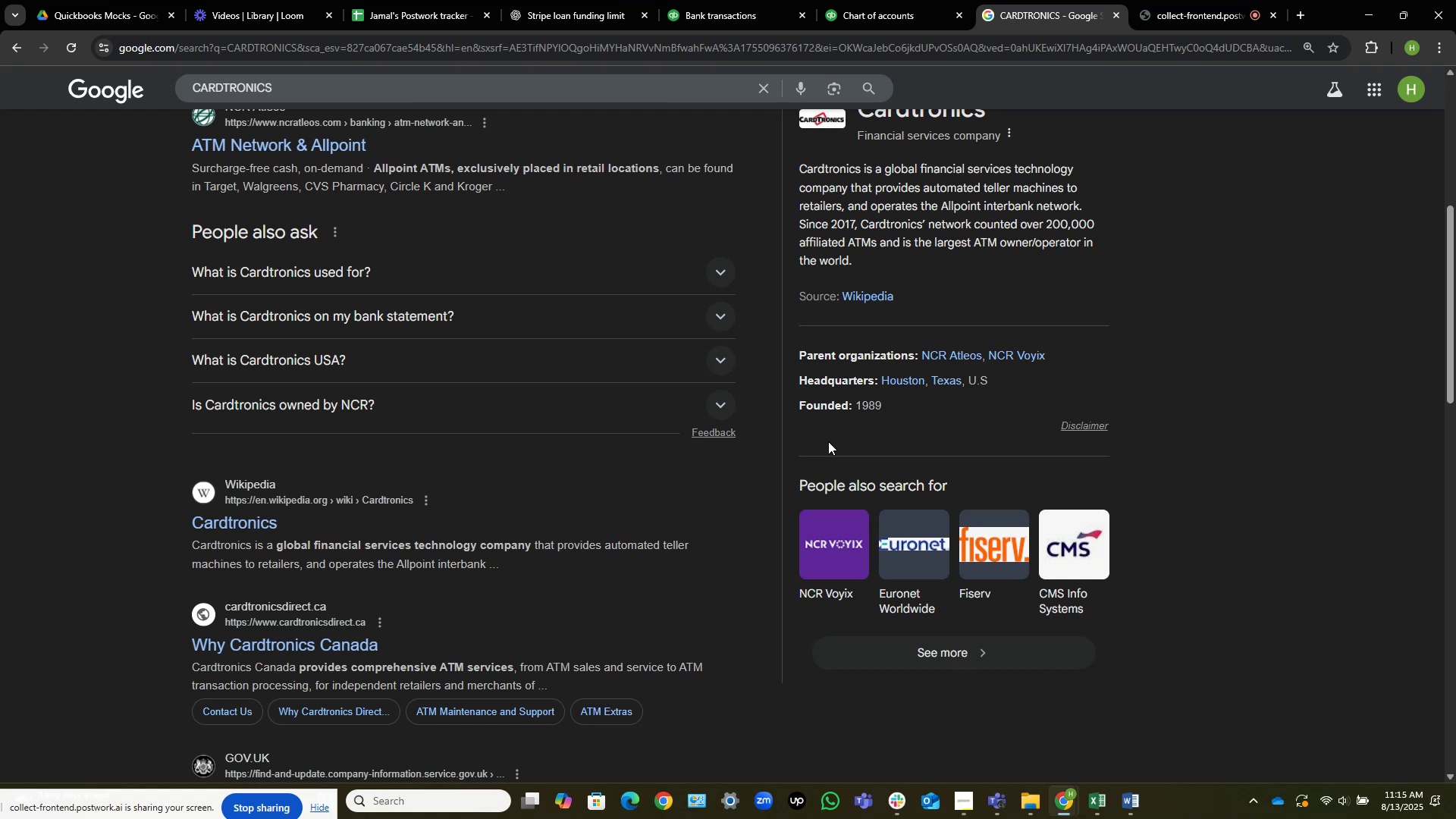 
wait(46.2)
 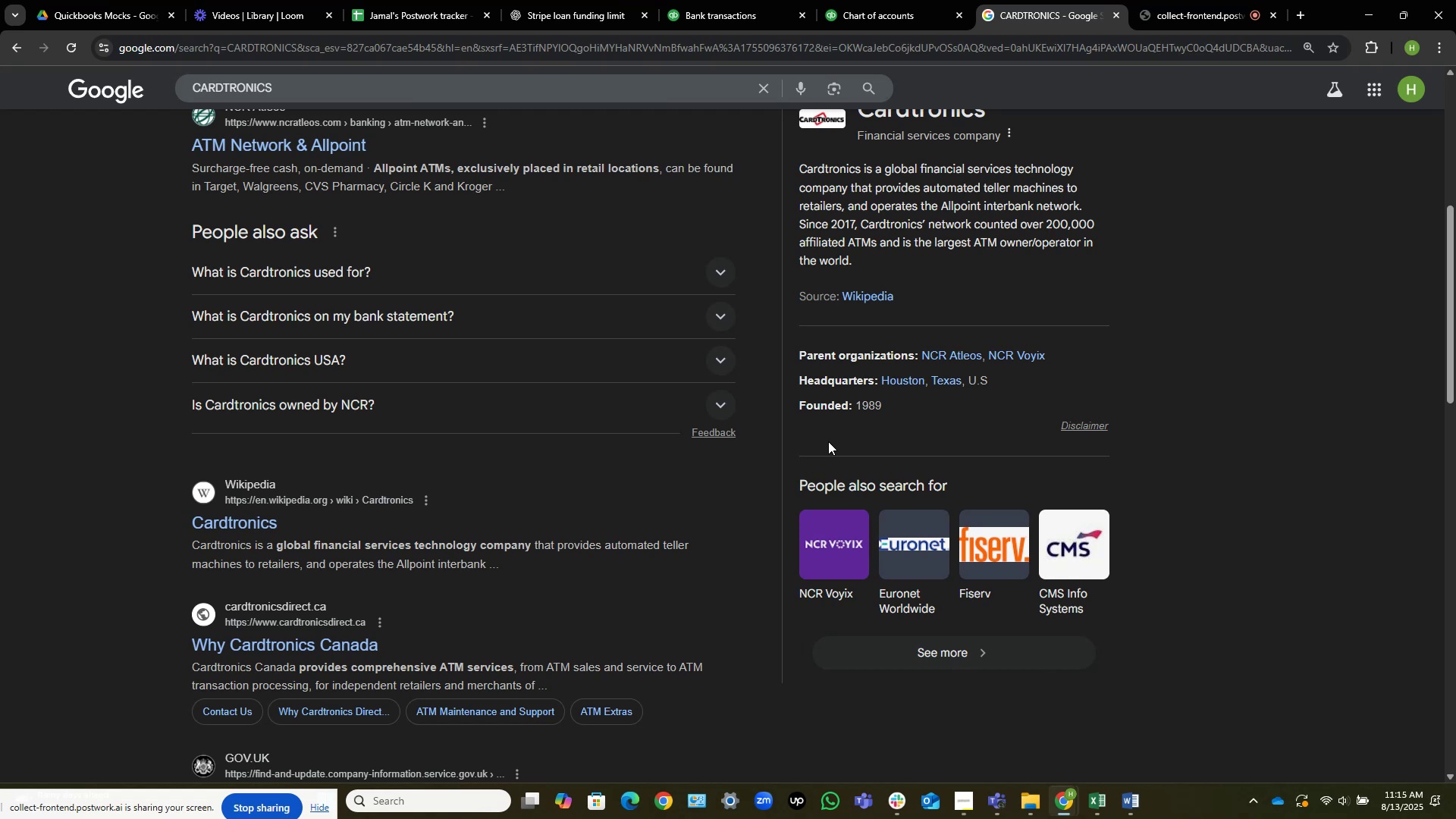 
scroll: coordinate [585, 300], scroll_direction: down, amount: 2.0
 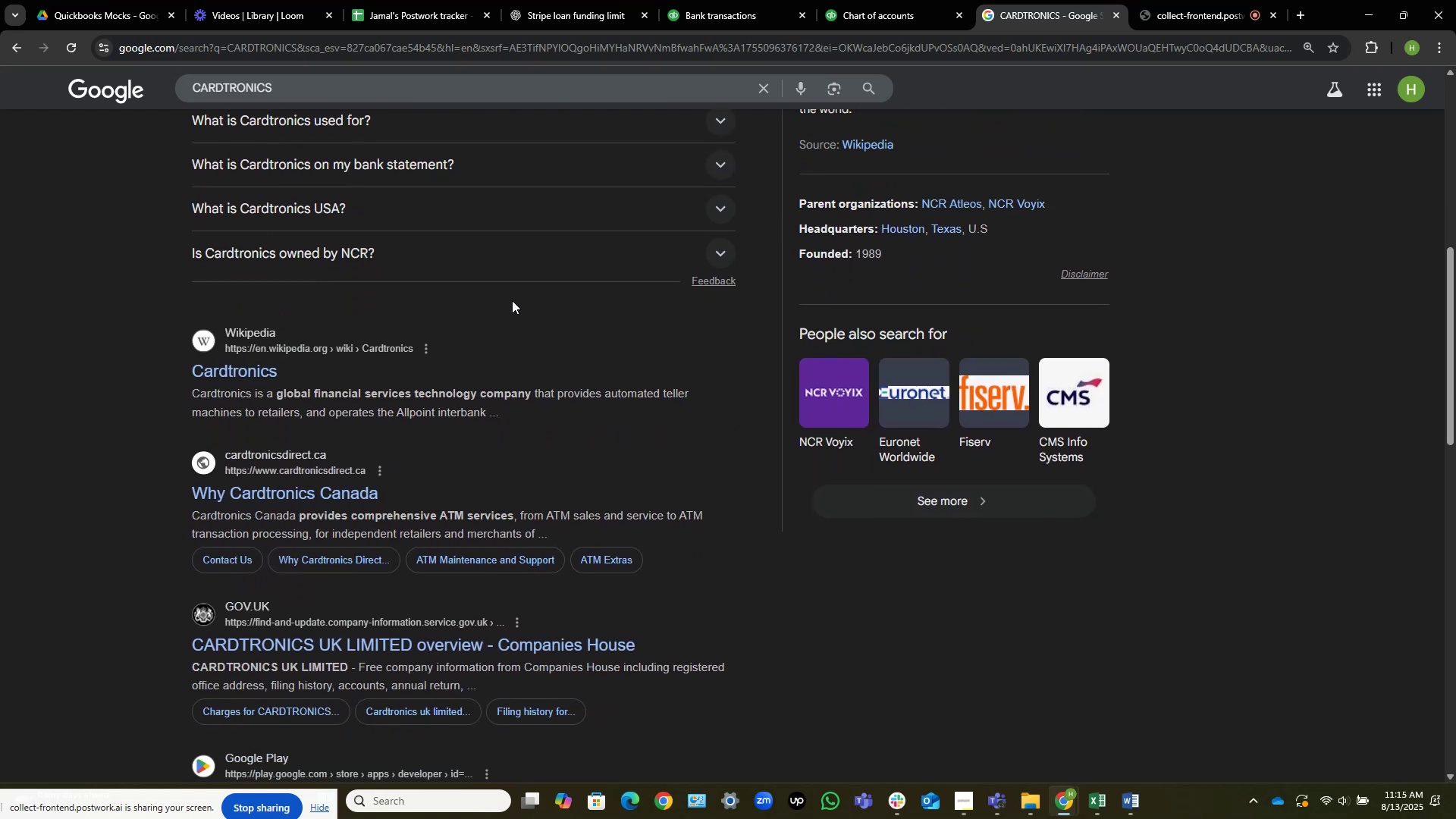 
scroll: coordinate [491, 339], scroll_direction: up, amount: 7.0
 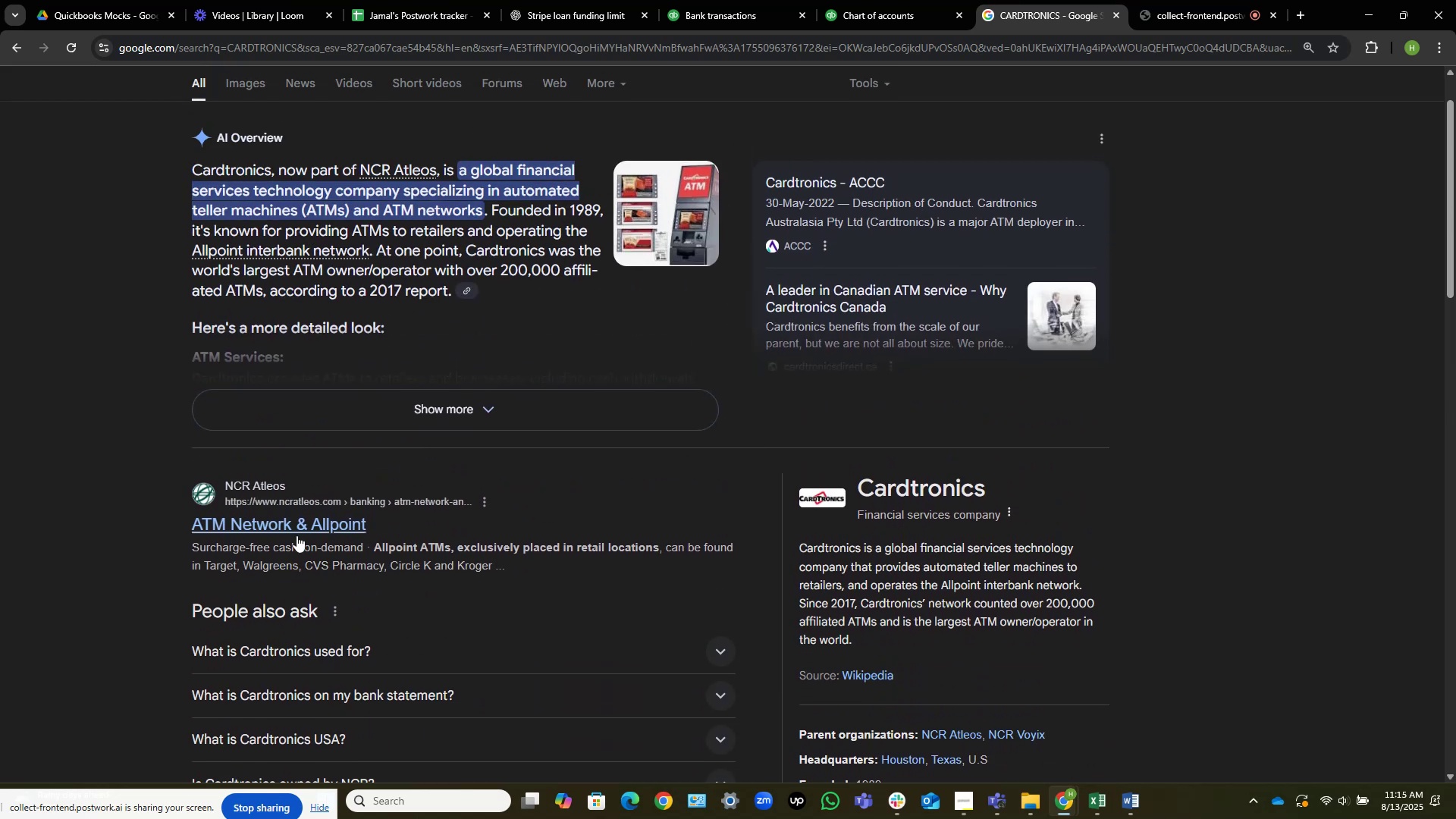 
left_click([298, 534])
 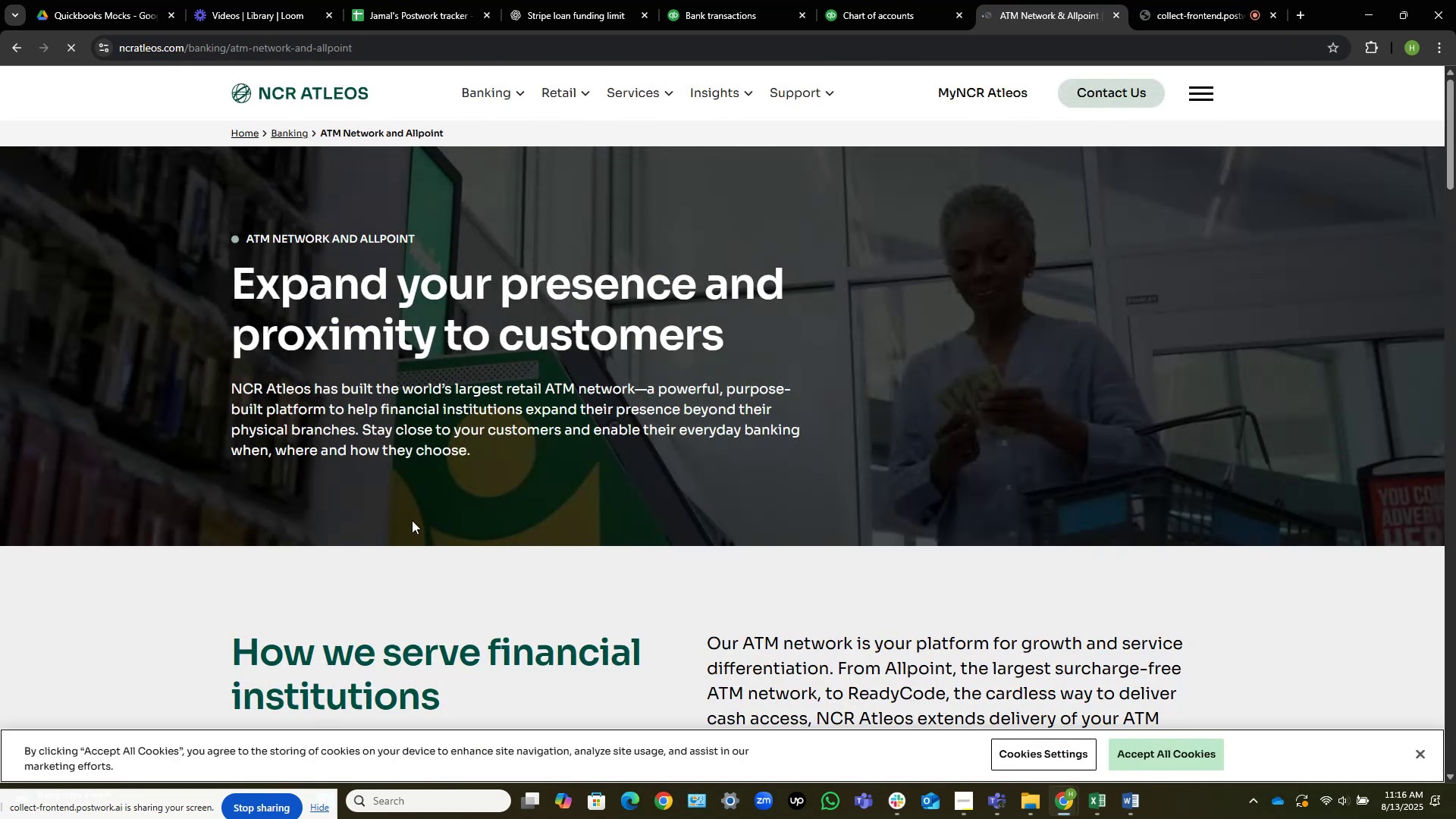 
wait(5.35)
 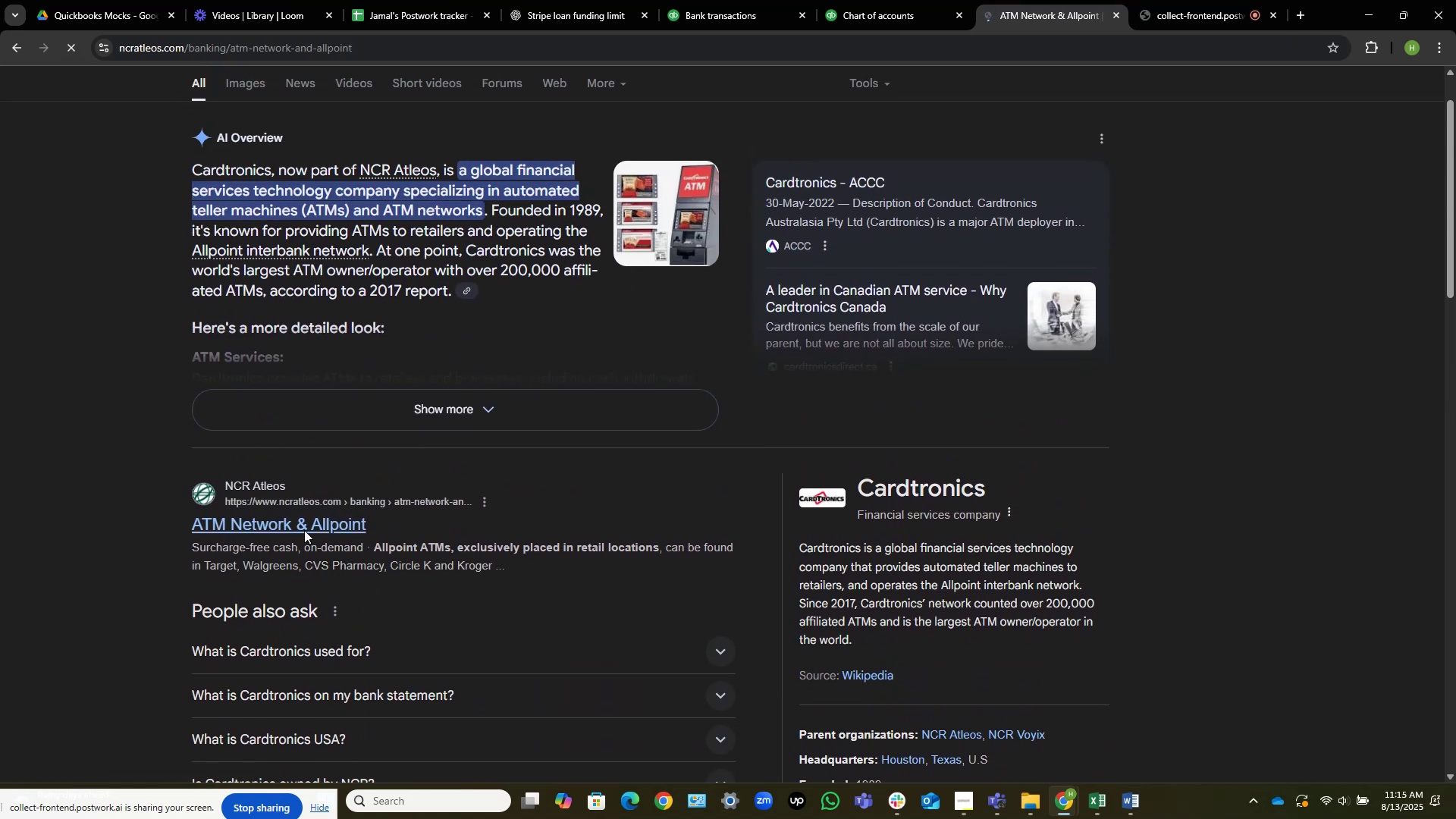 
scroll: coordinate [595, 464], scroll_direction: down, amount: 11.0
 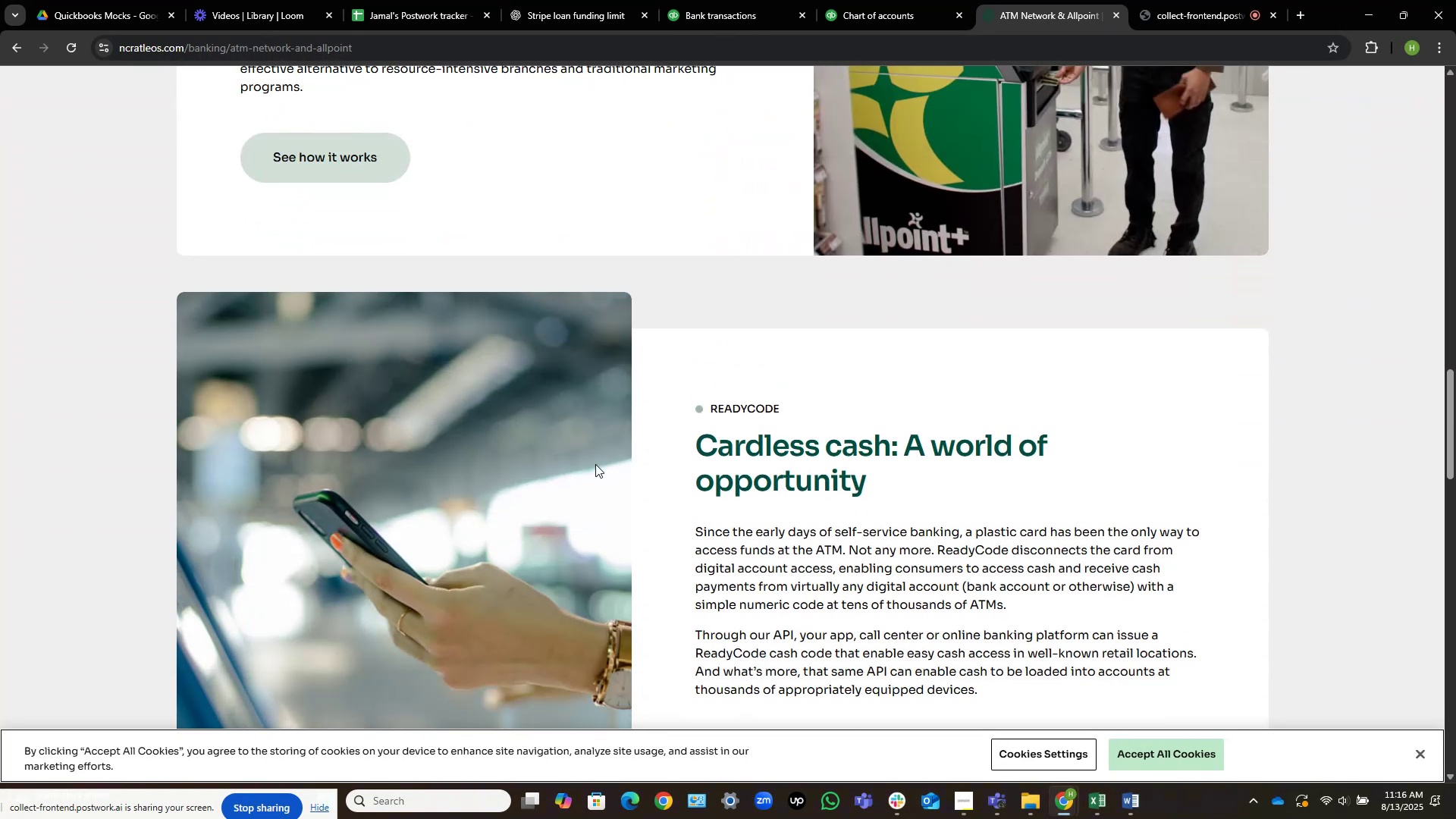 
scroll: coordinate [595, 464], scroll_direction: up, amount: 34.0
 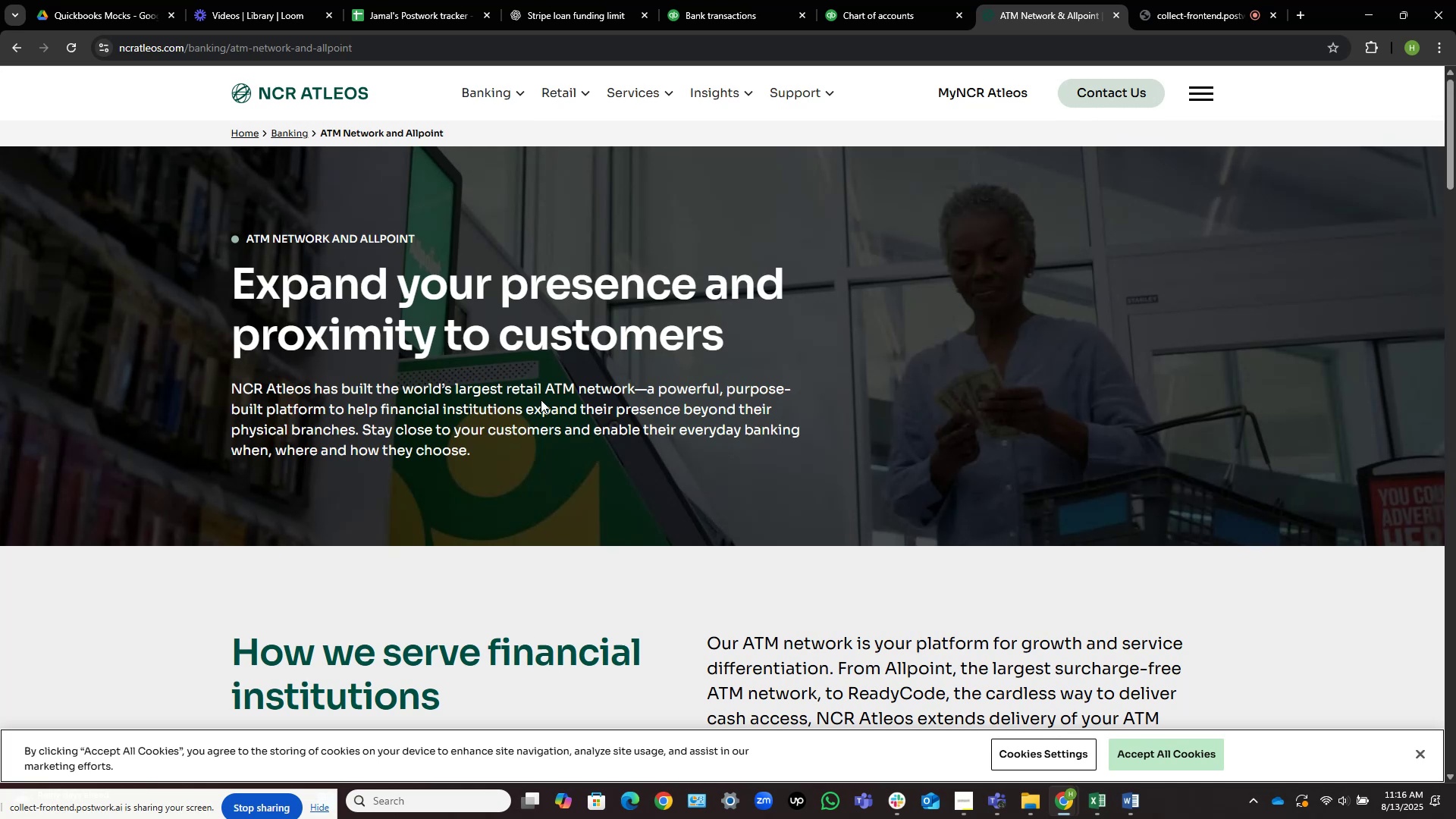 
wait(7.78)
 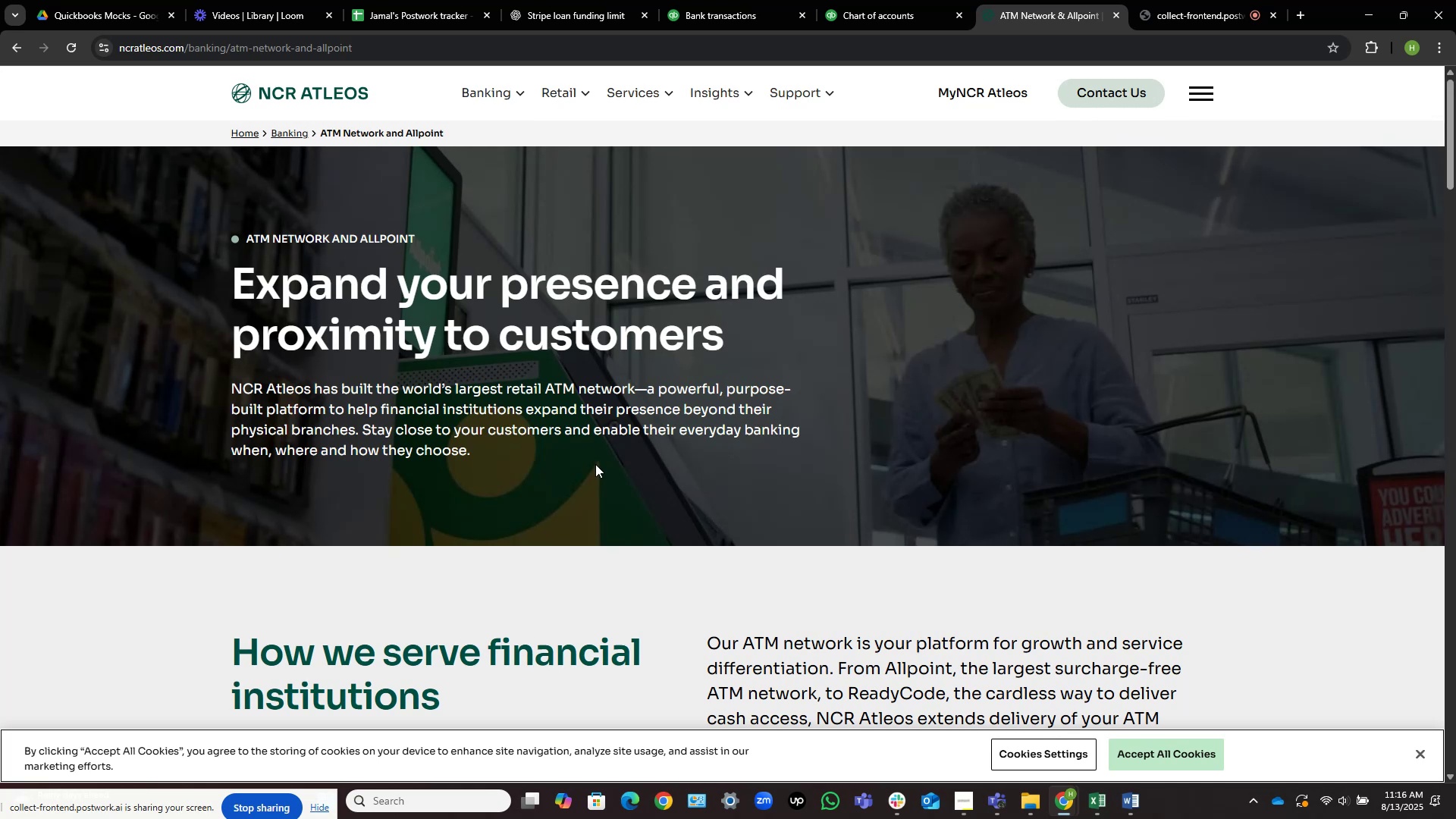 
left_click([730, 0])
 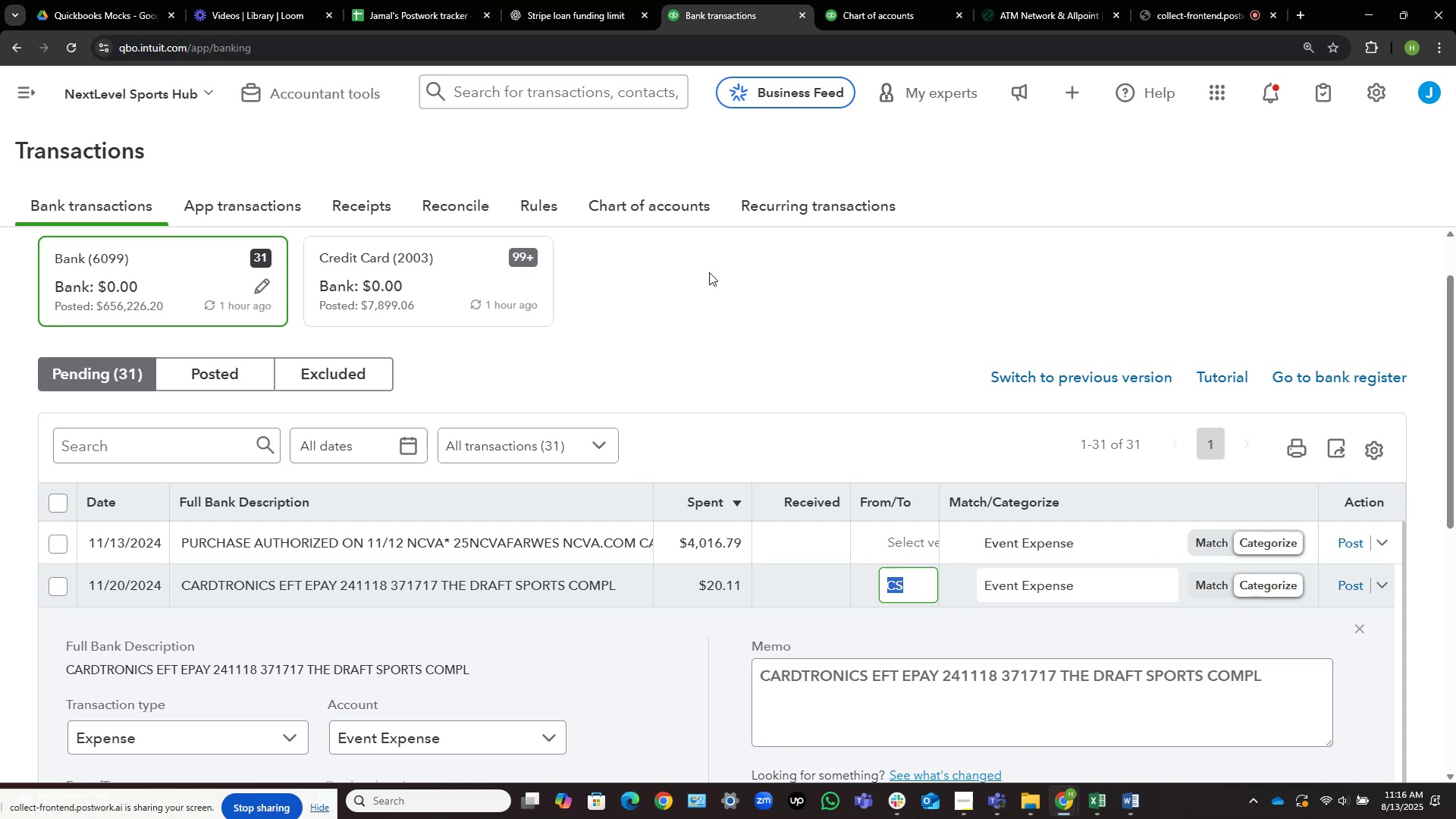 
wait(16.21)
 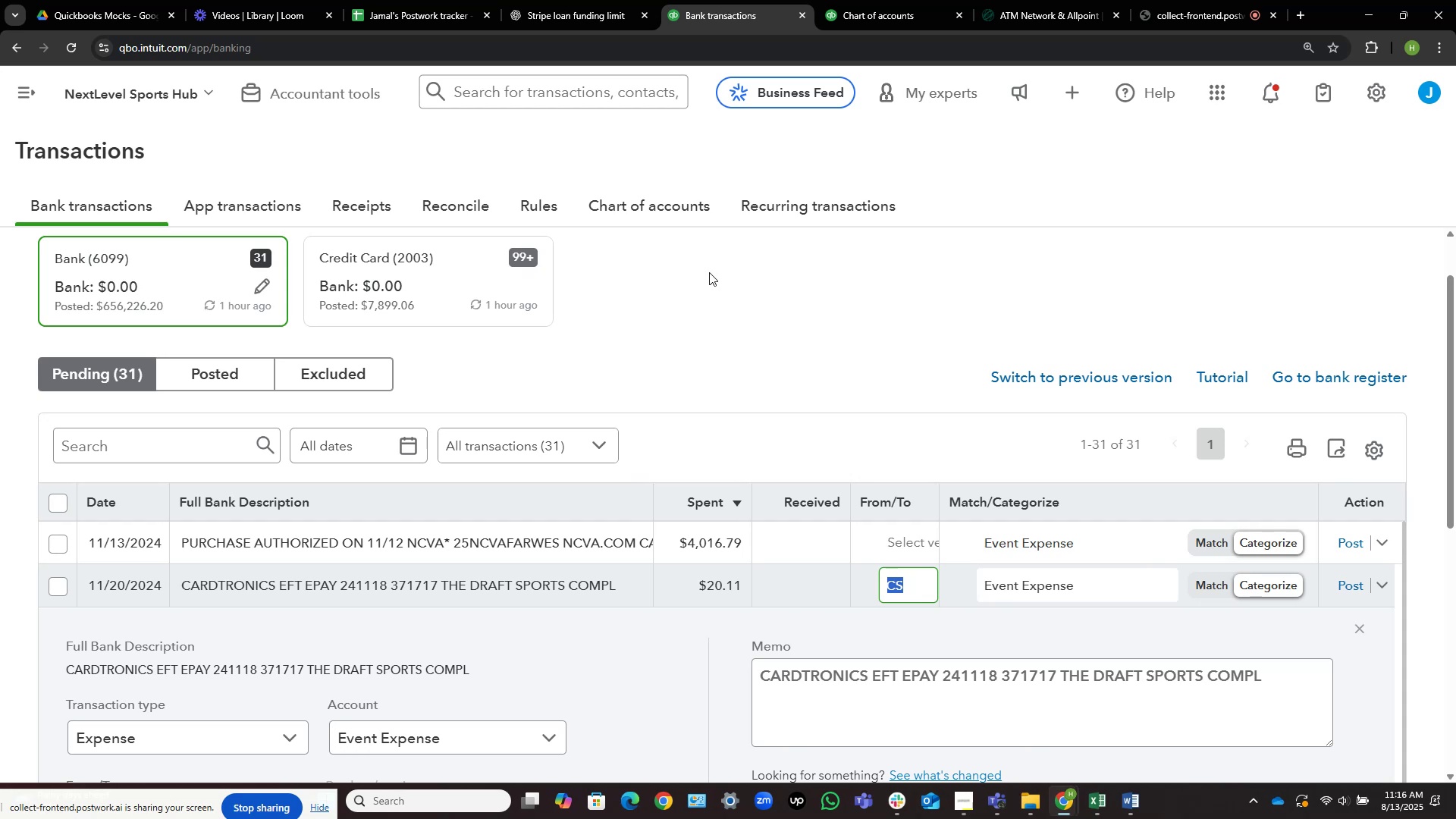 
left_click([1126, 572])
 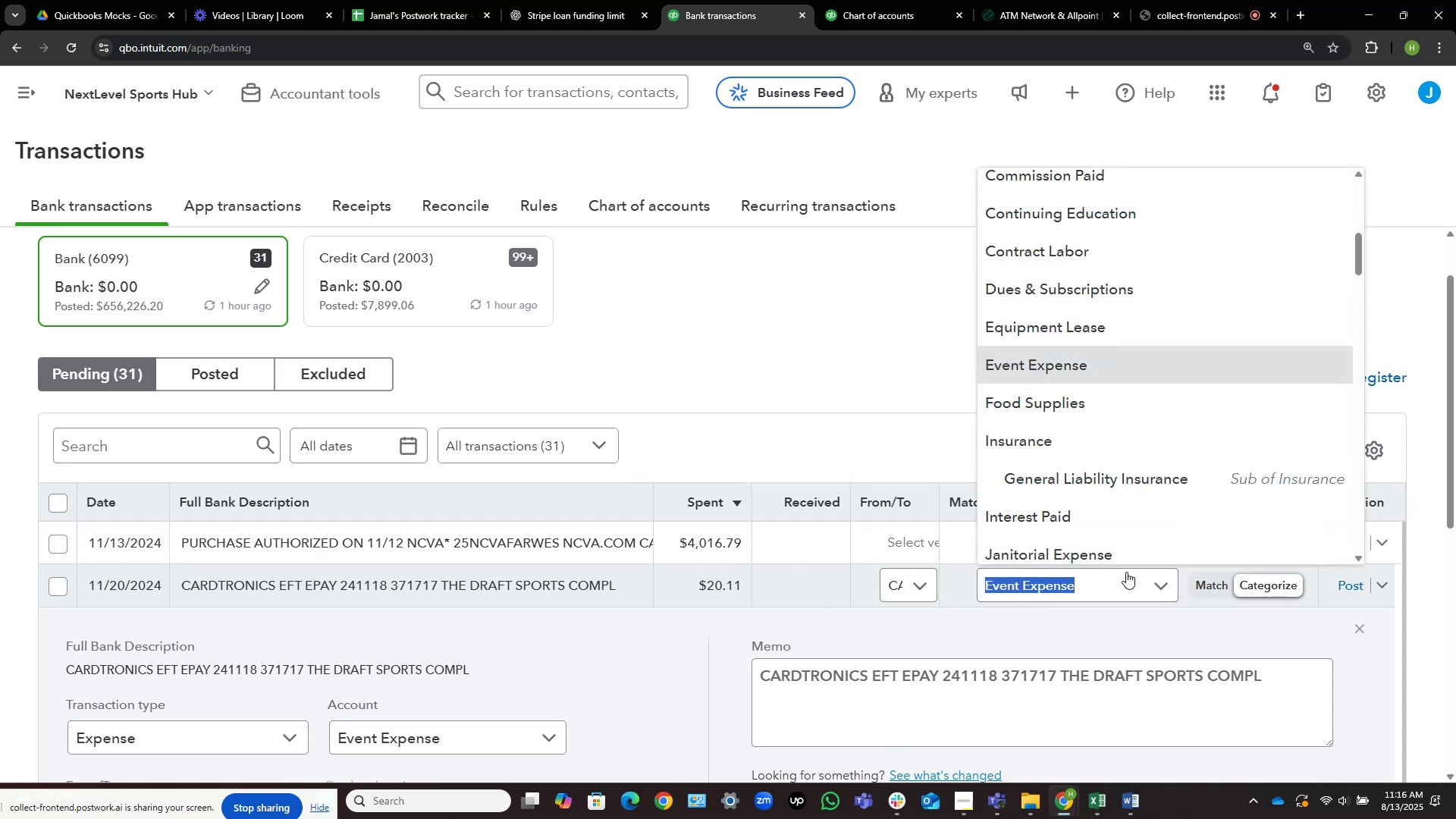 
type(ask)
 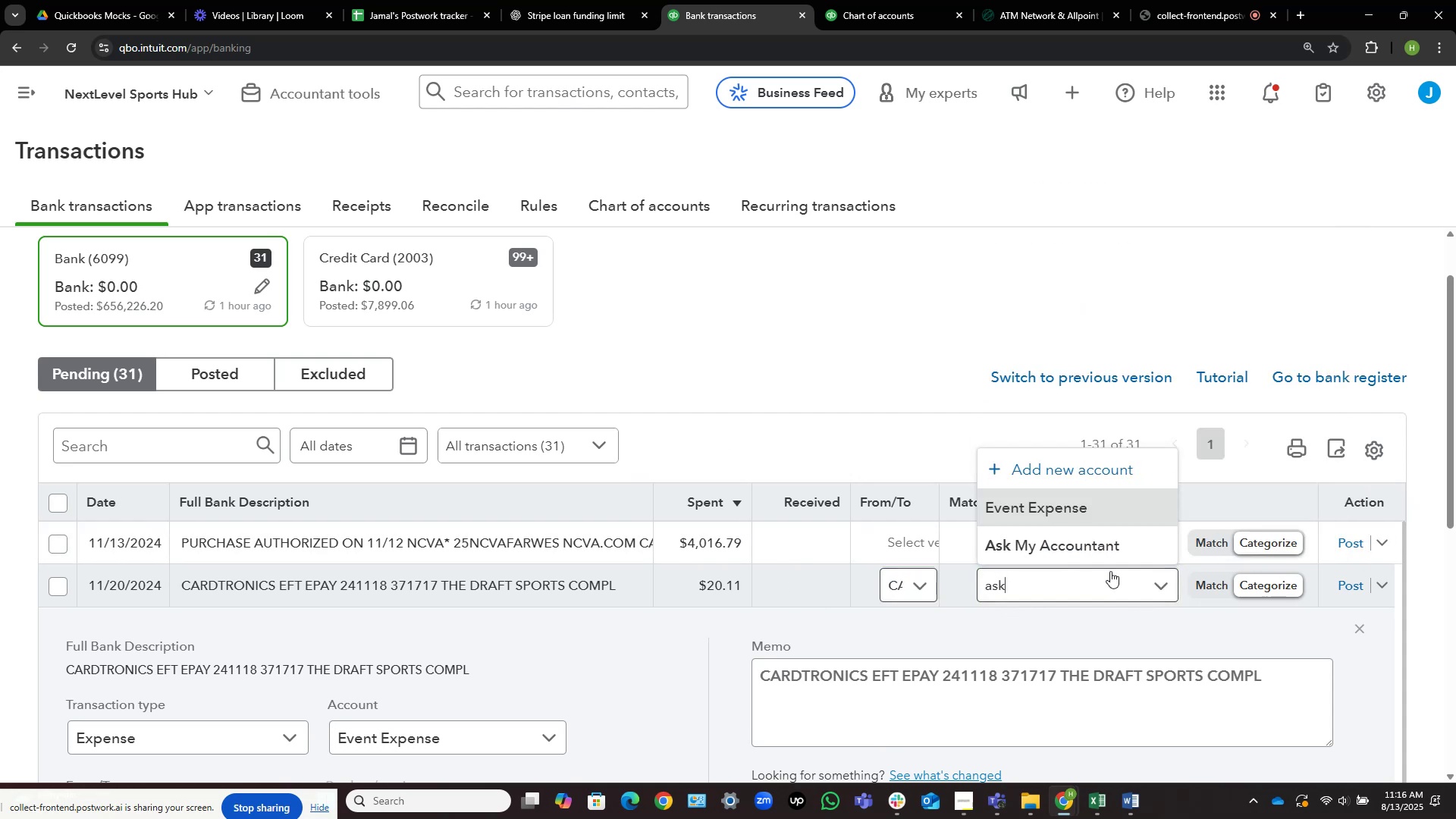 
left_click([1097, 546])
 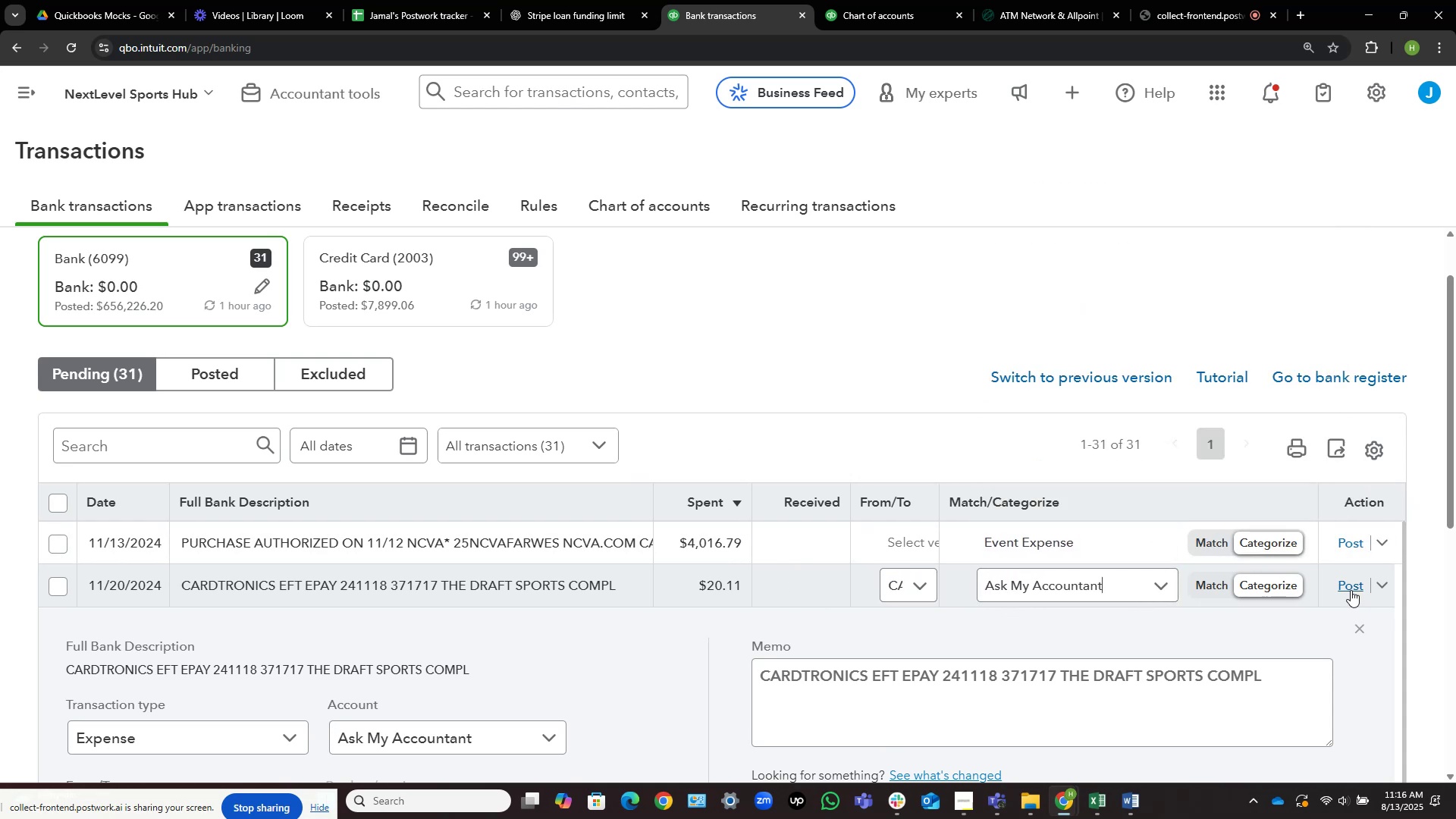 
left_click([1351, 585])
 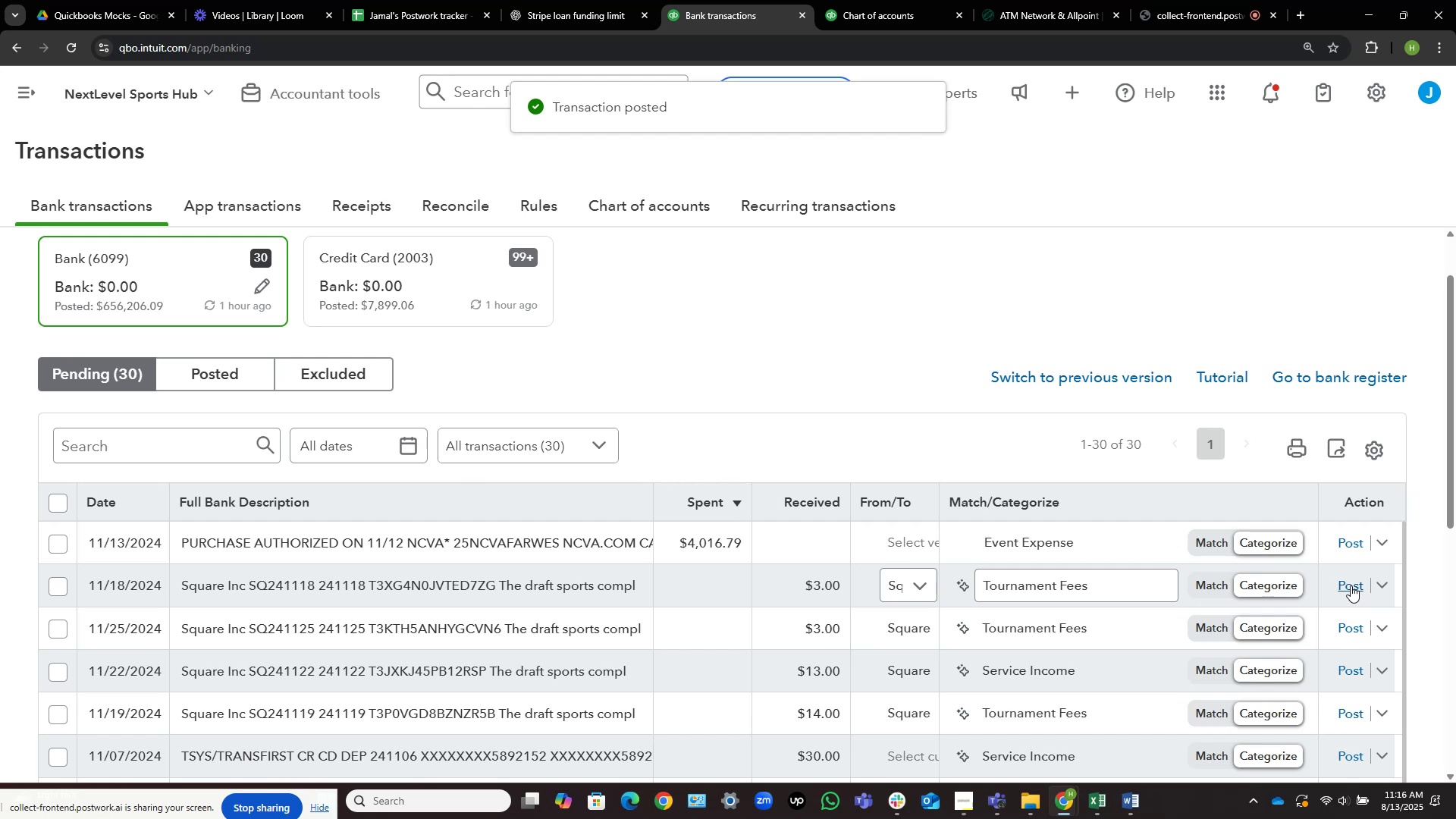 
scroll: coordinate [779, 344], scroll_direction: down, amount: 3.0
 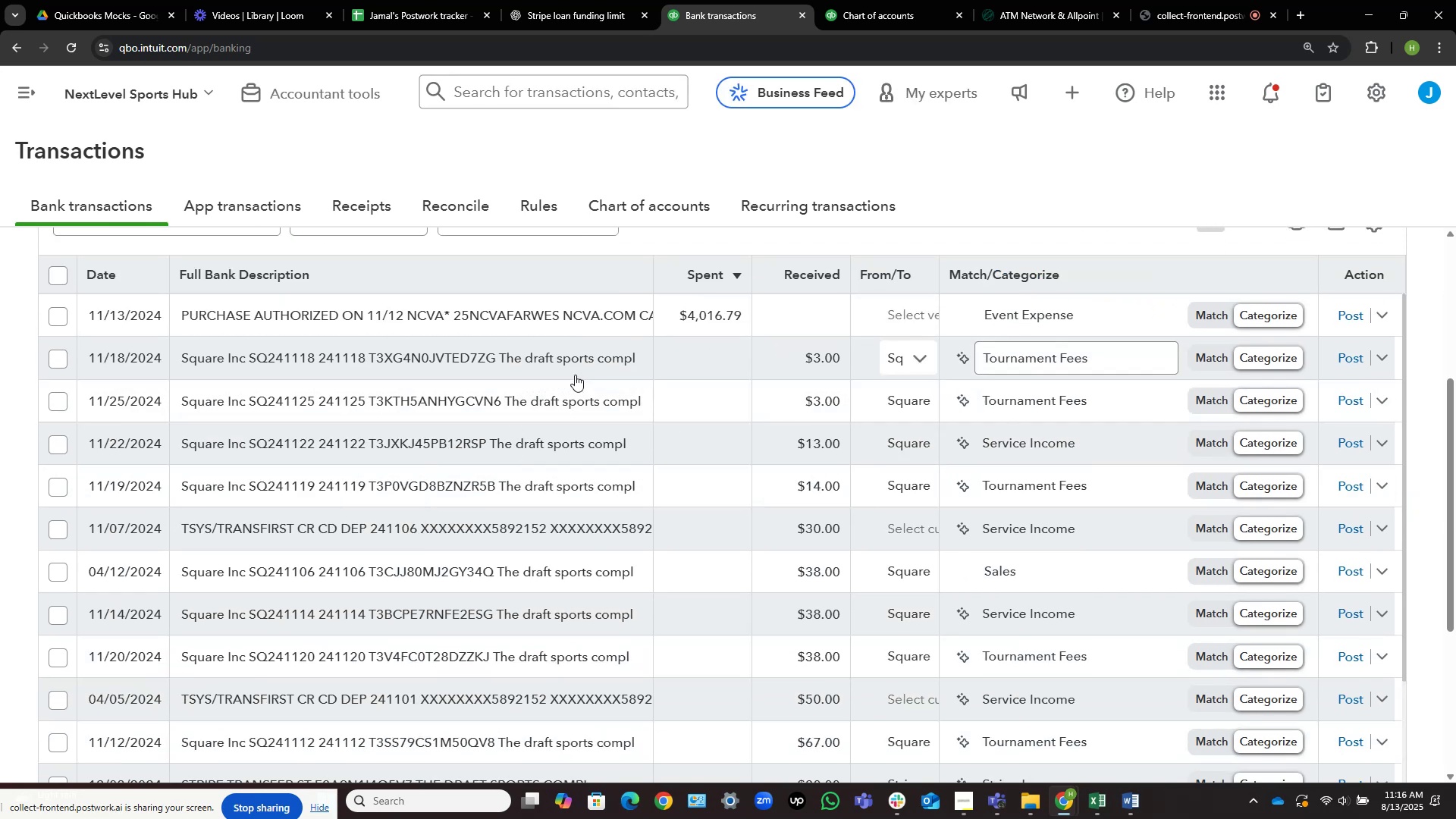 
wait(5.21)
 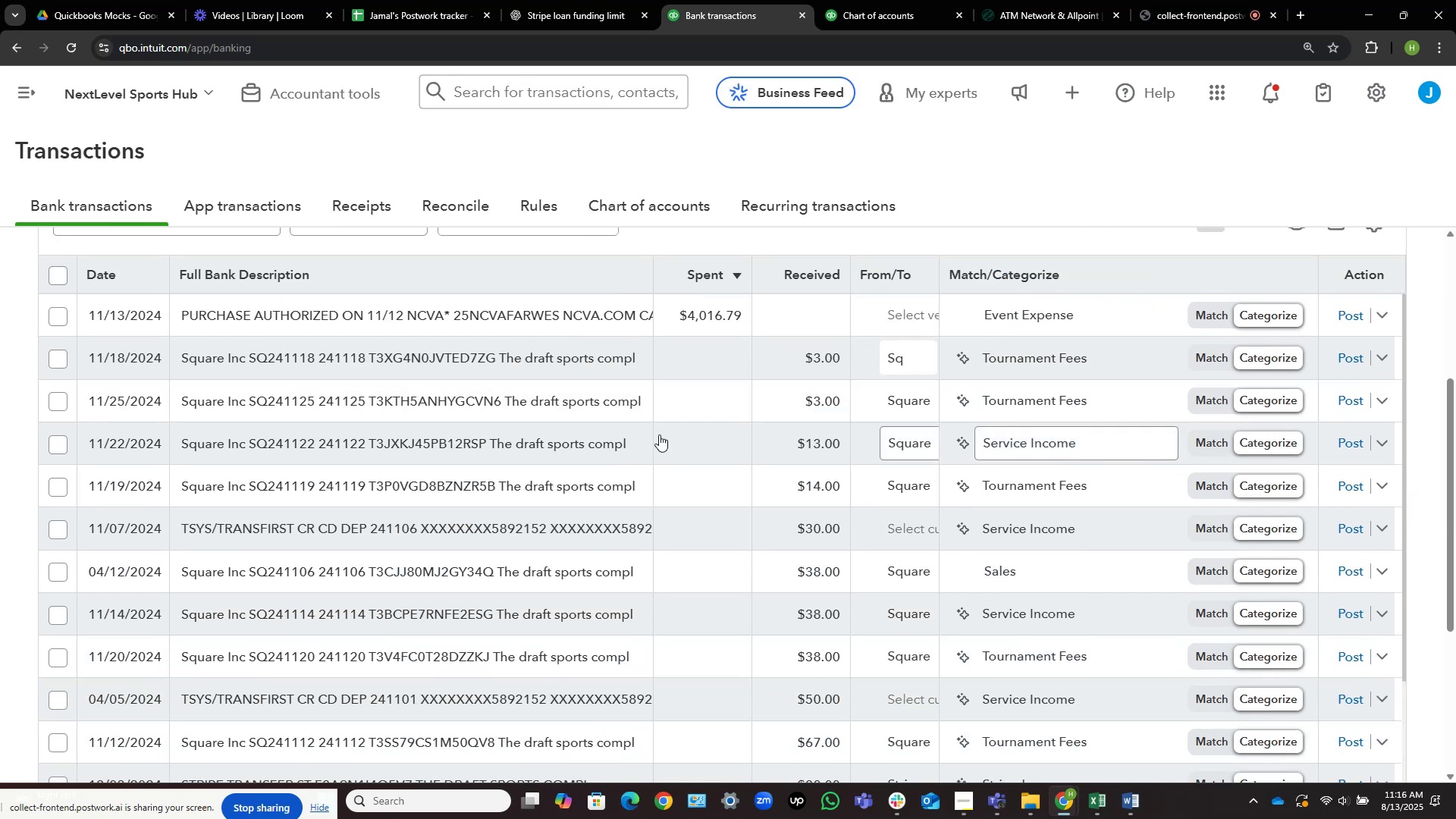 
scroll: coordinate [580, 375], scroll_direction: down, amount: 1.0
 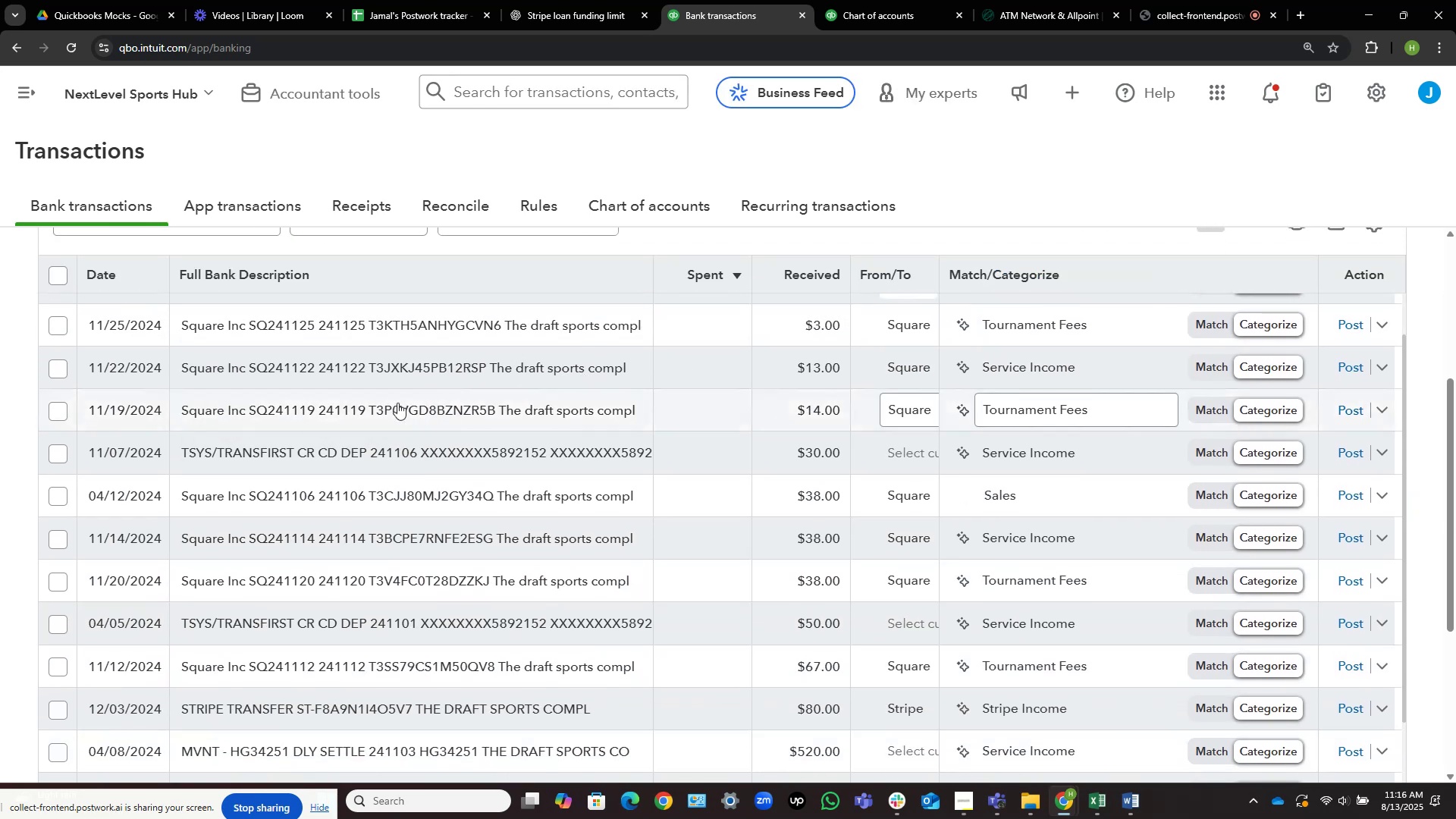 
mouse_move([419, 447])
 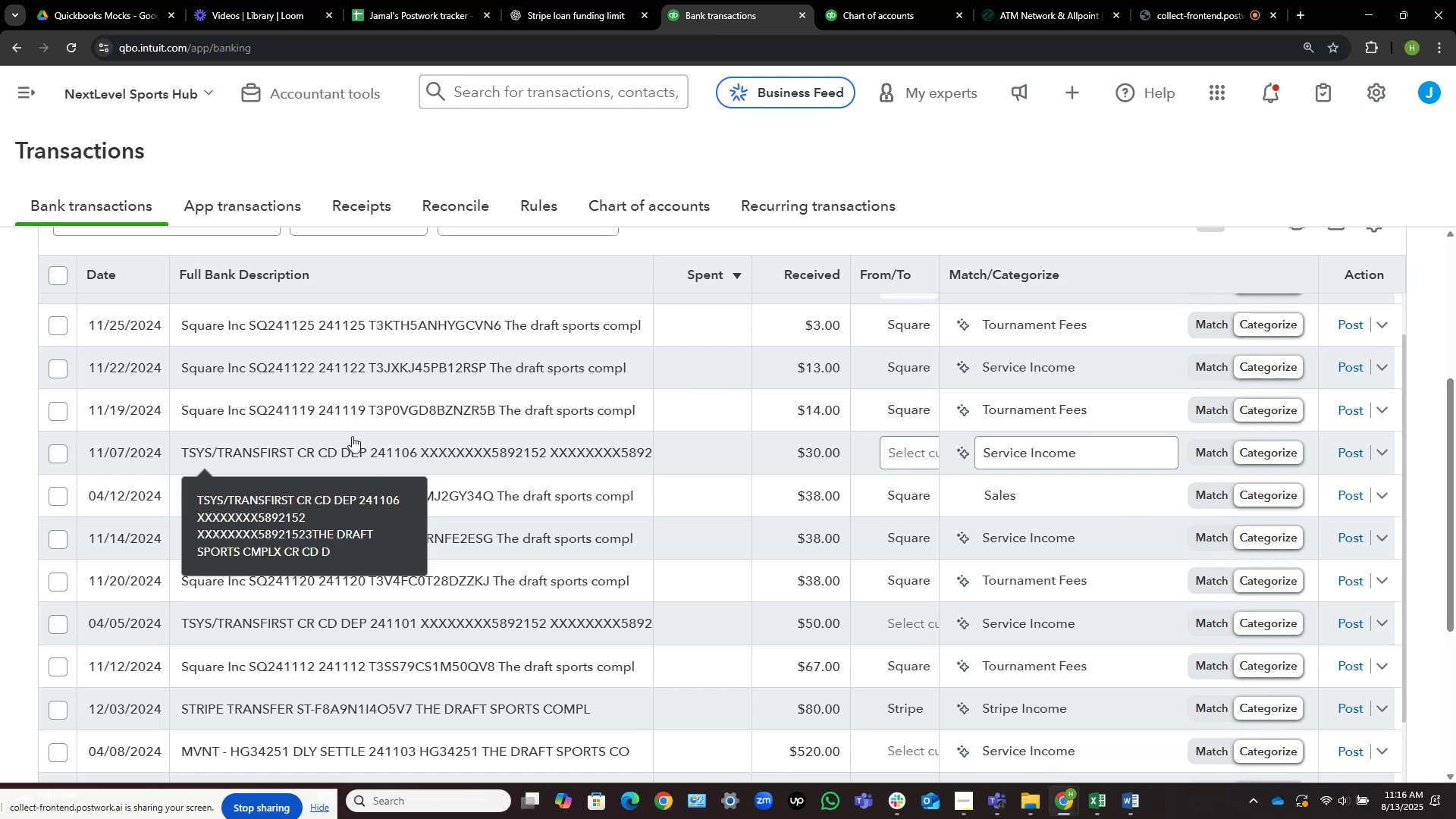 
mouse_move([262, 431])
 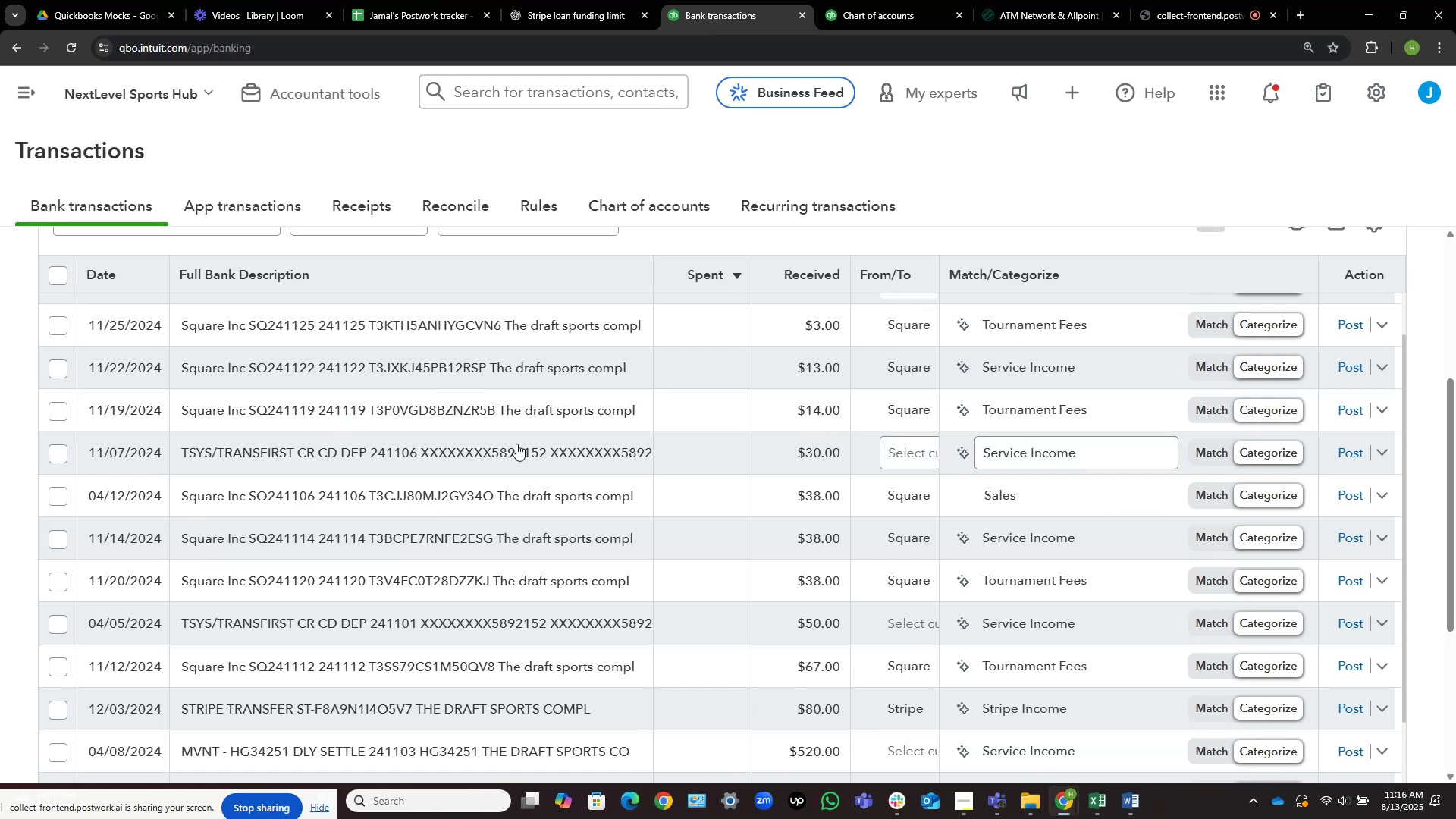 
left_click([516, 444])
 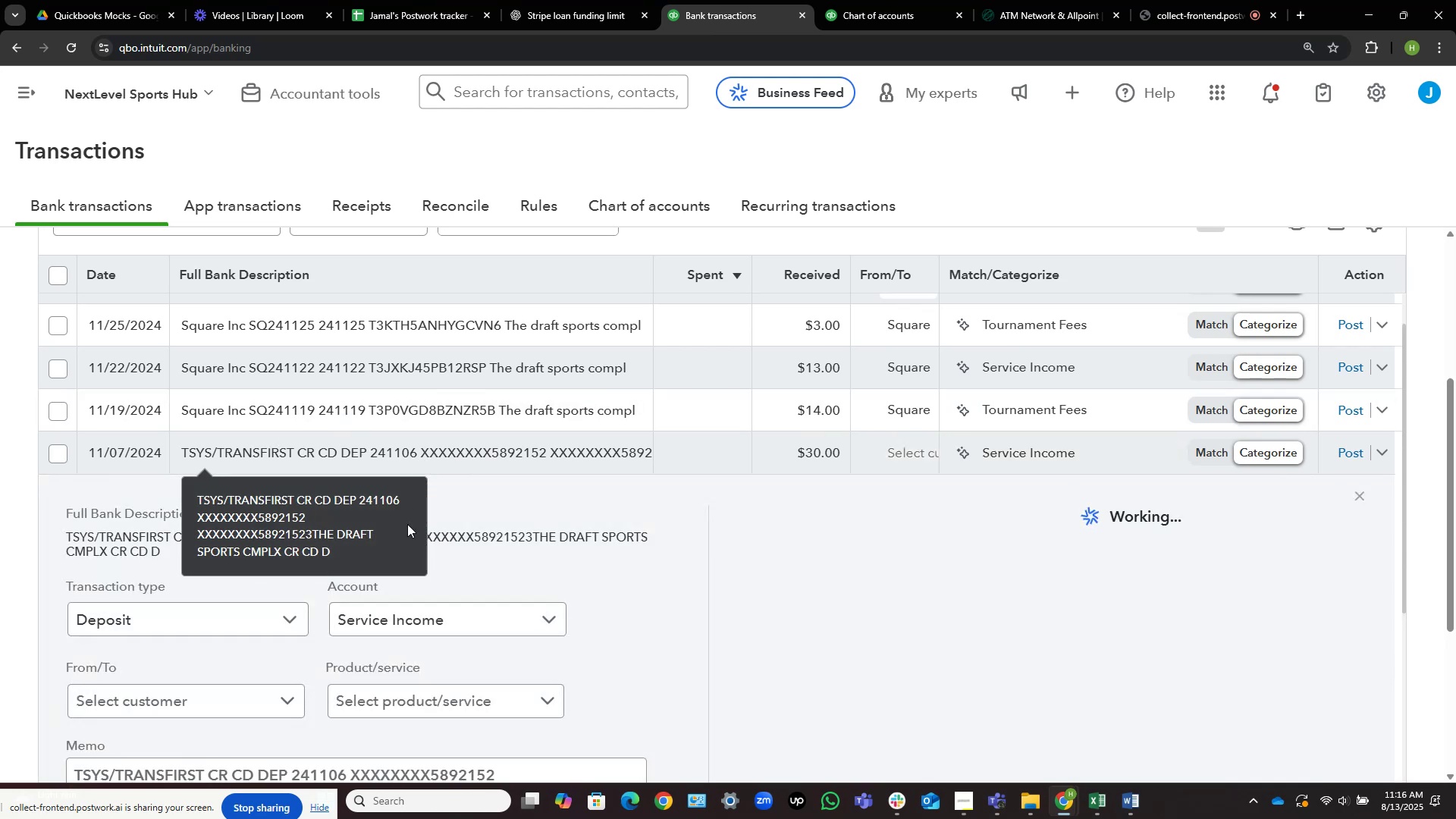 
scroll: coordinate [313, 670], scroll_direction: down, amount: 3.0
 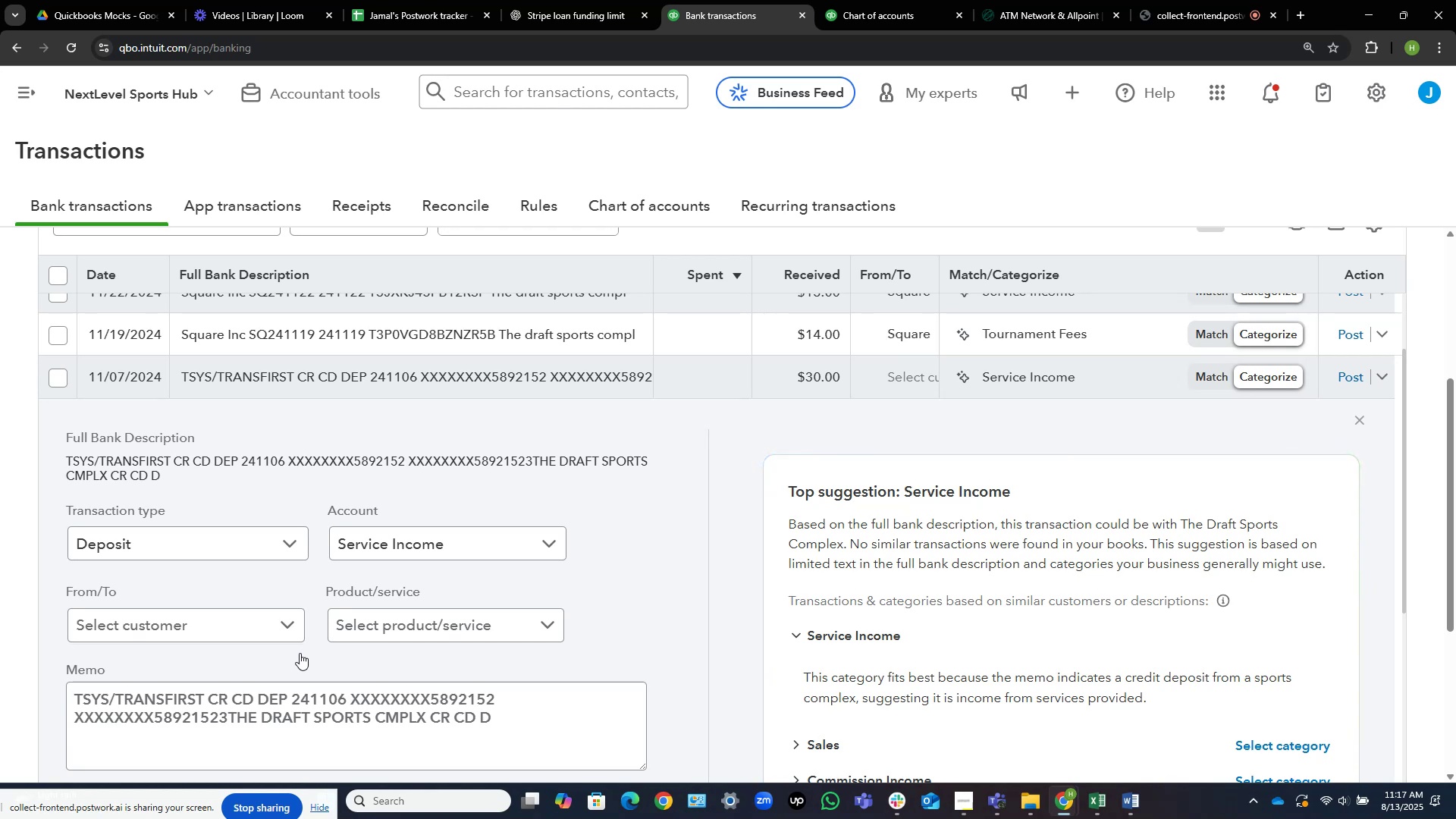 
wait(14.55)
 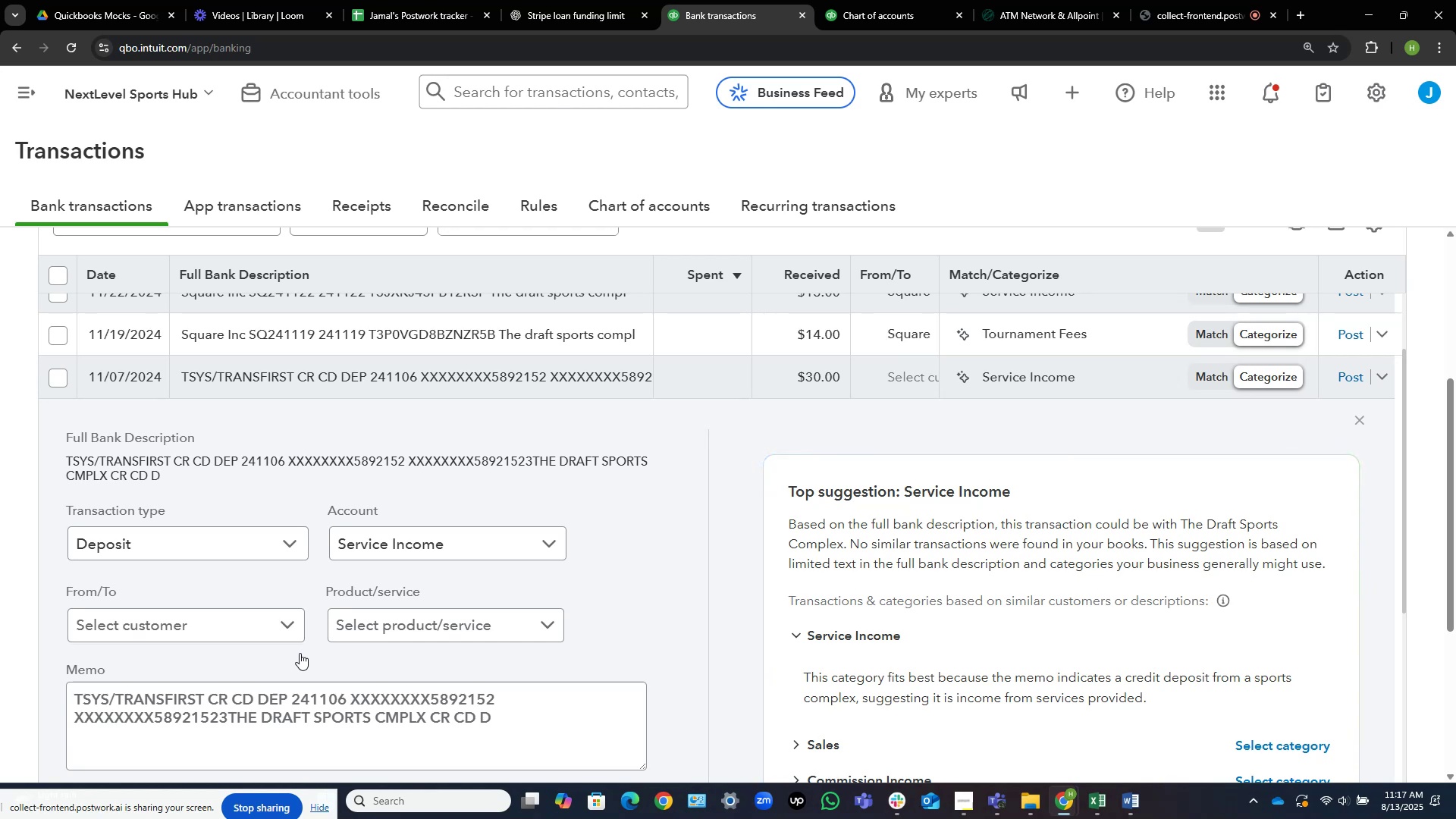 
left_click_drag(start_coordinate=[286, 699], to_coordinate=[234, 692])
 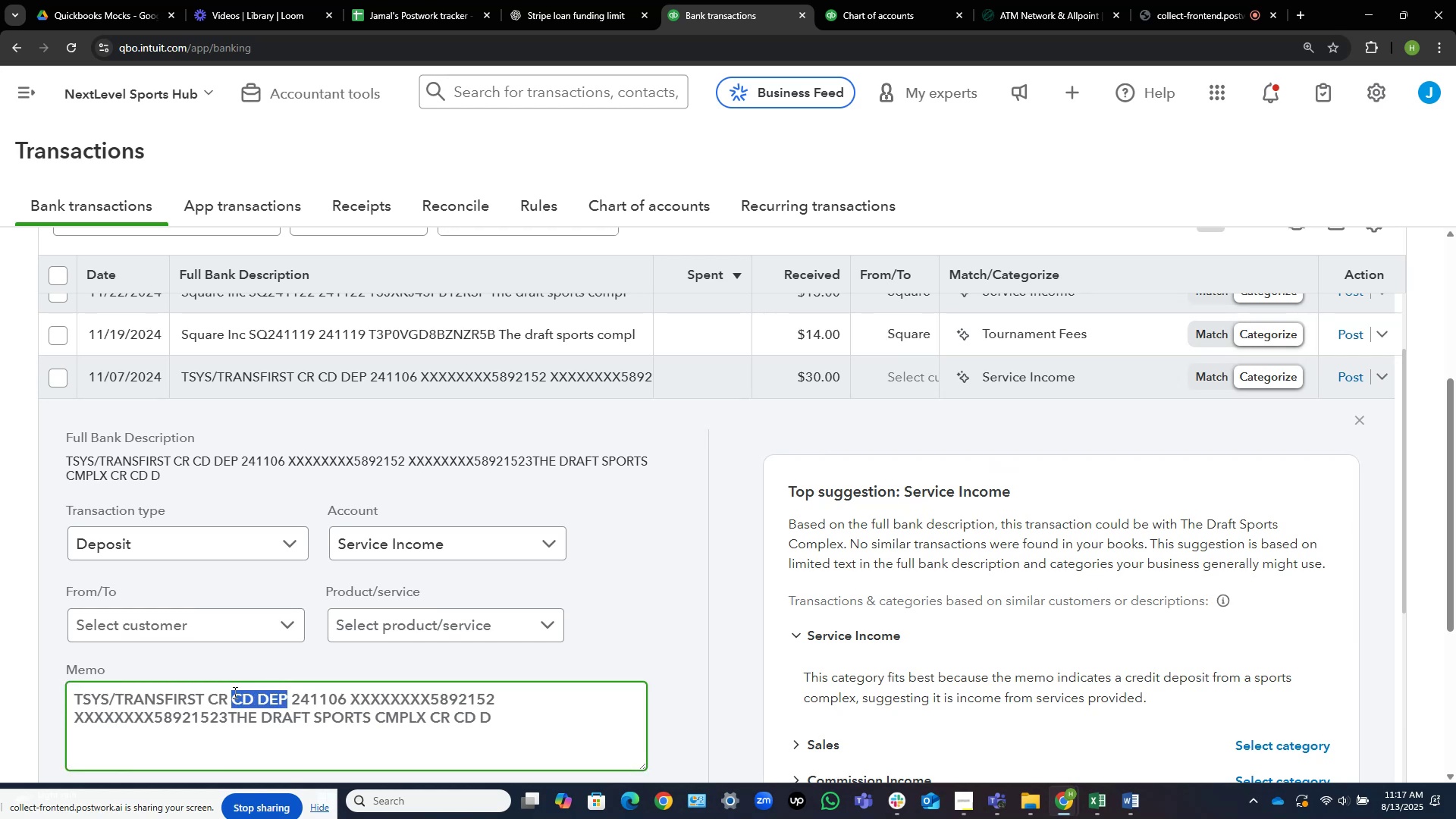 
key(Control+C)
 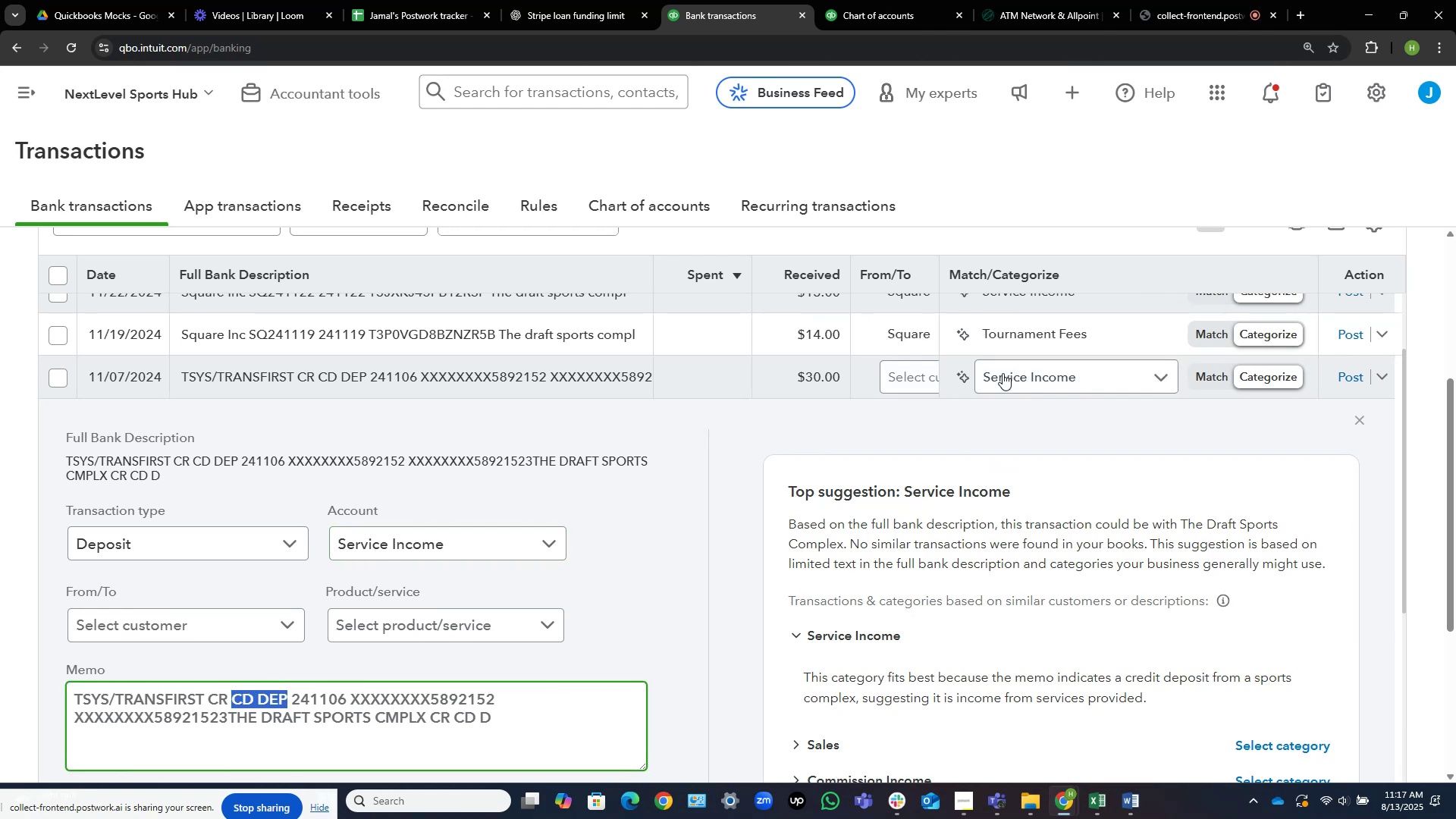 
left_click([908, 378])
 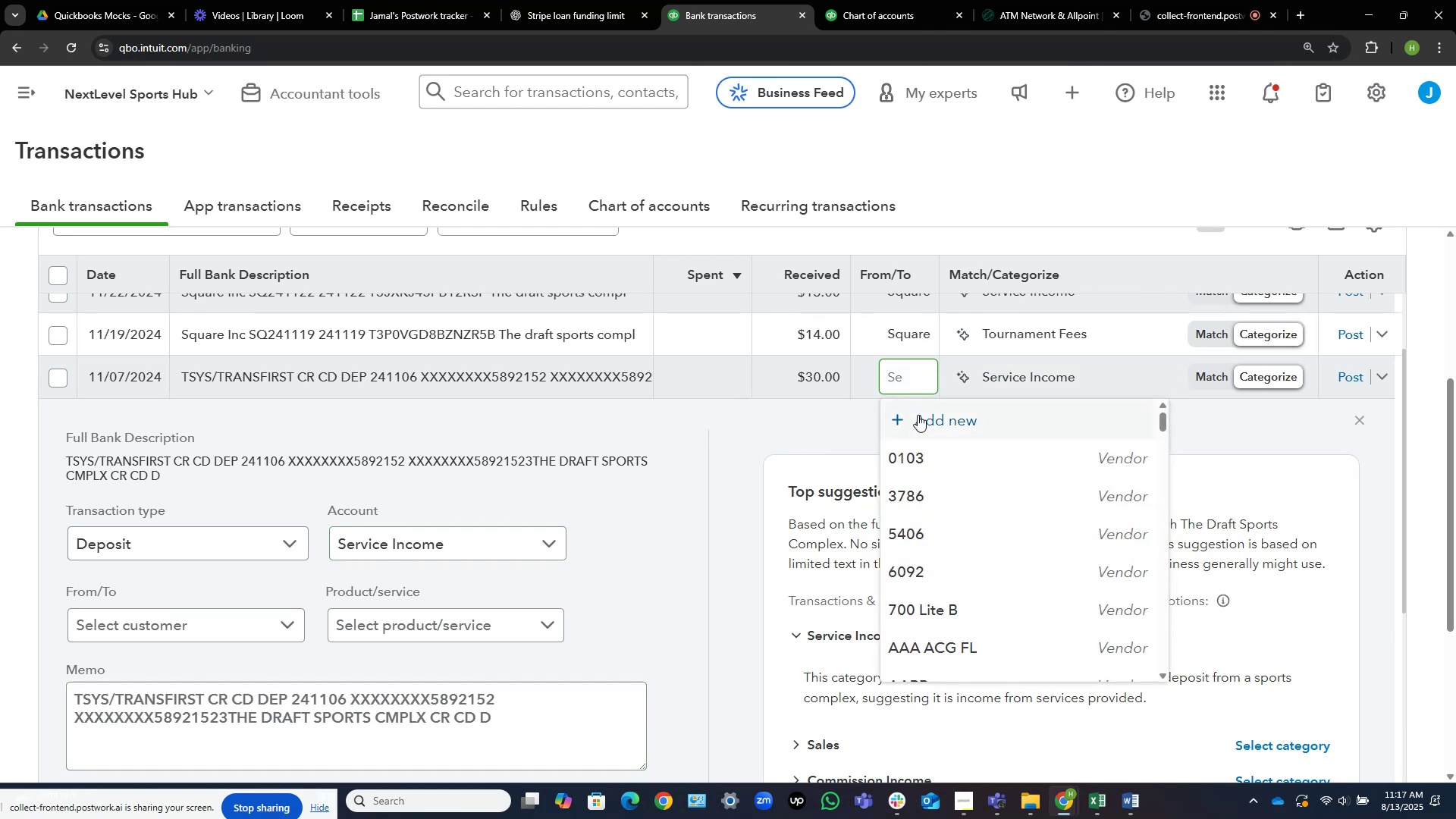 
left_click([921, 416])
 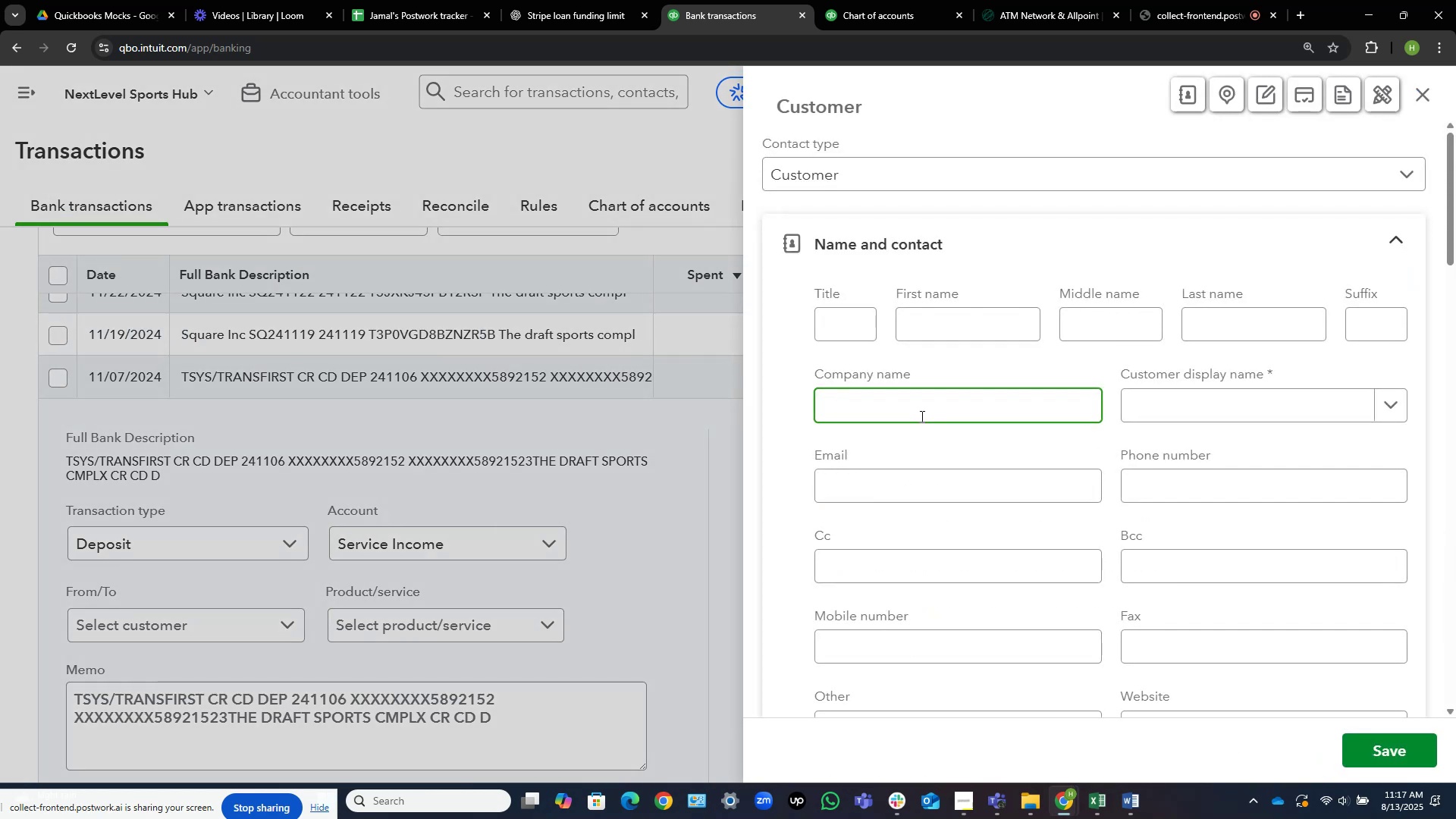 
key(Control+V)
 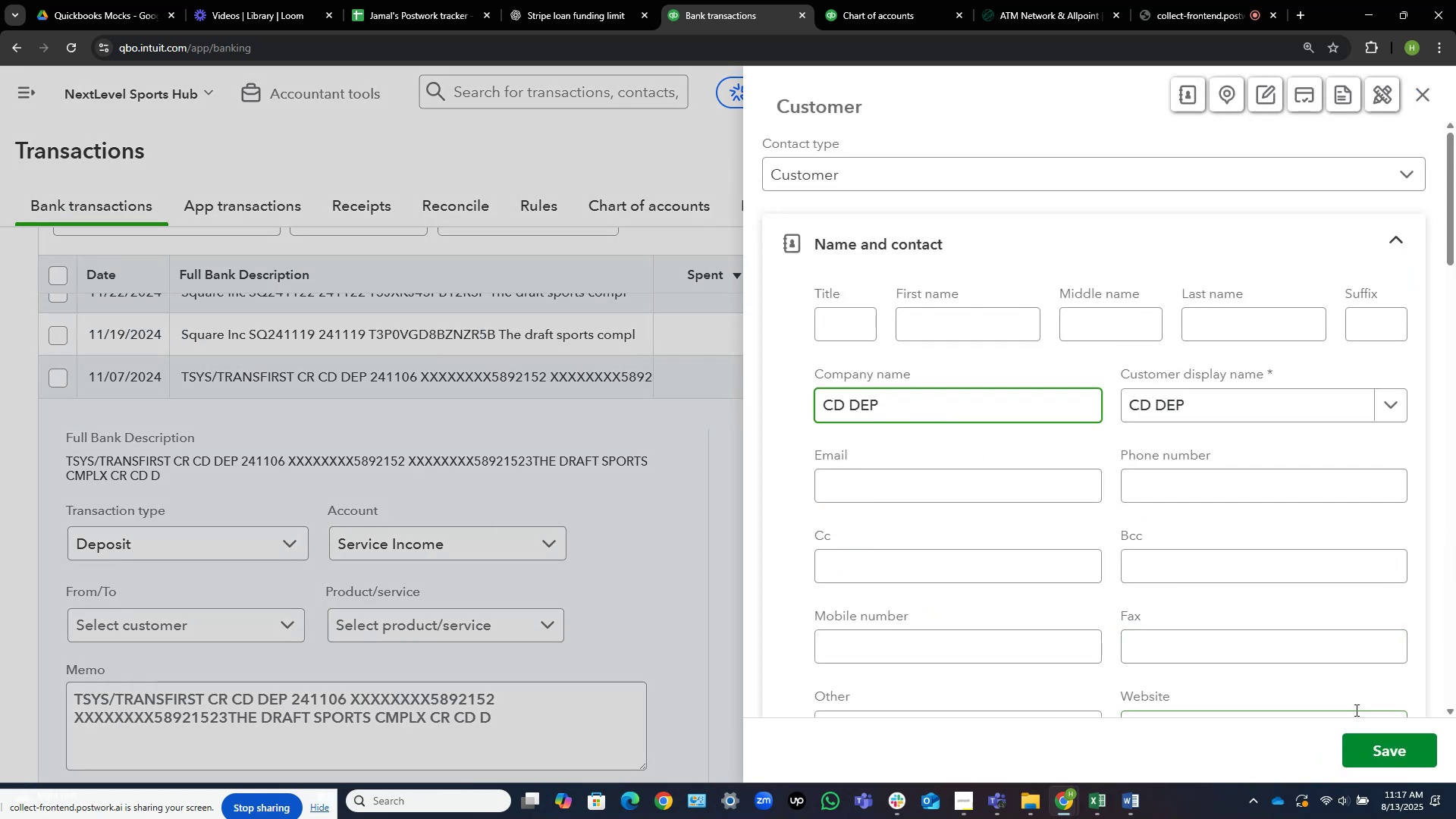 
left_click([1375, 746])
 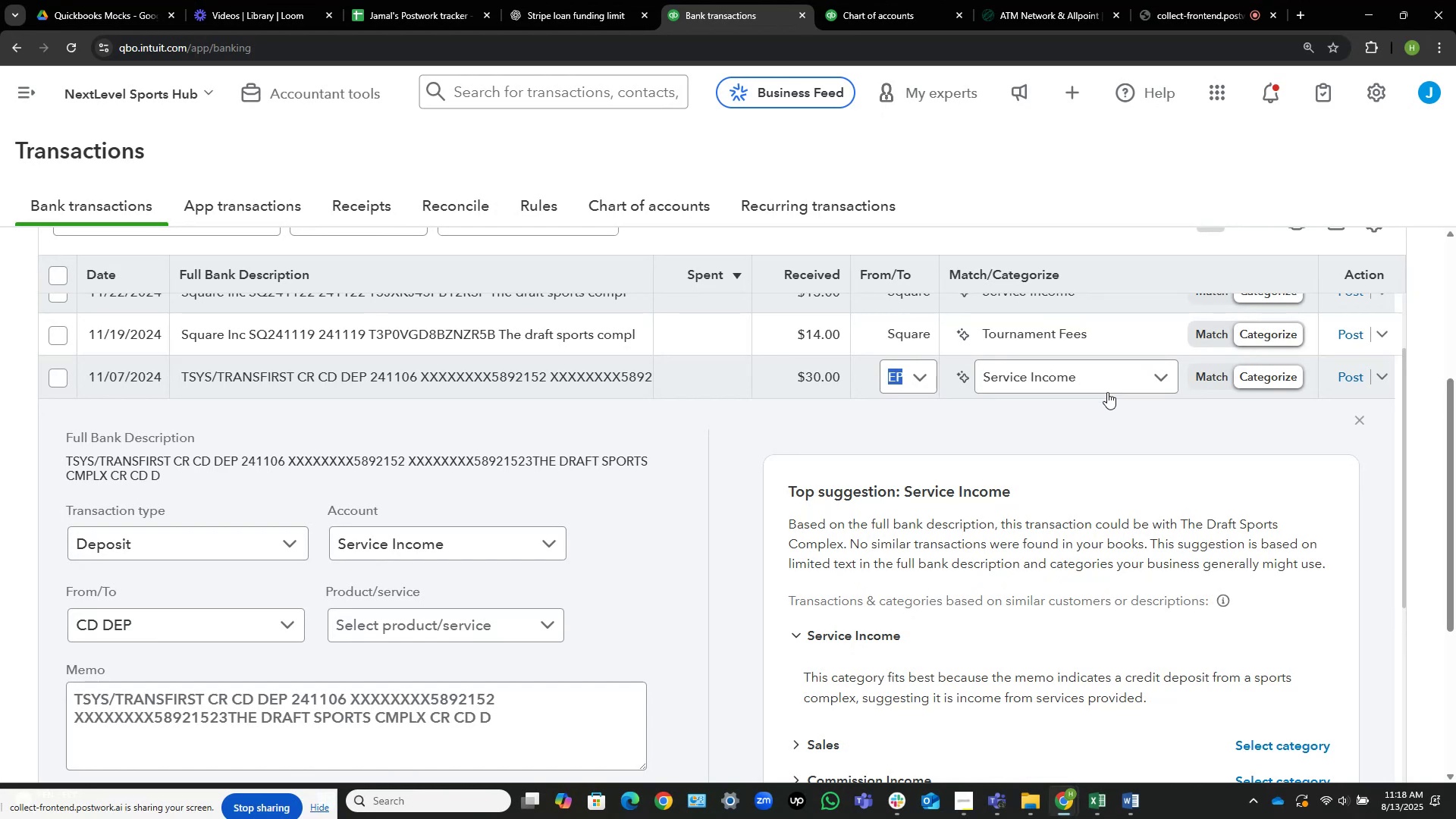 
wait(54.34)
 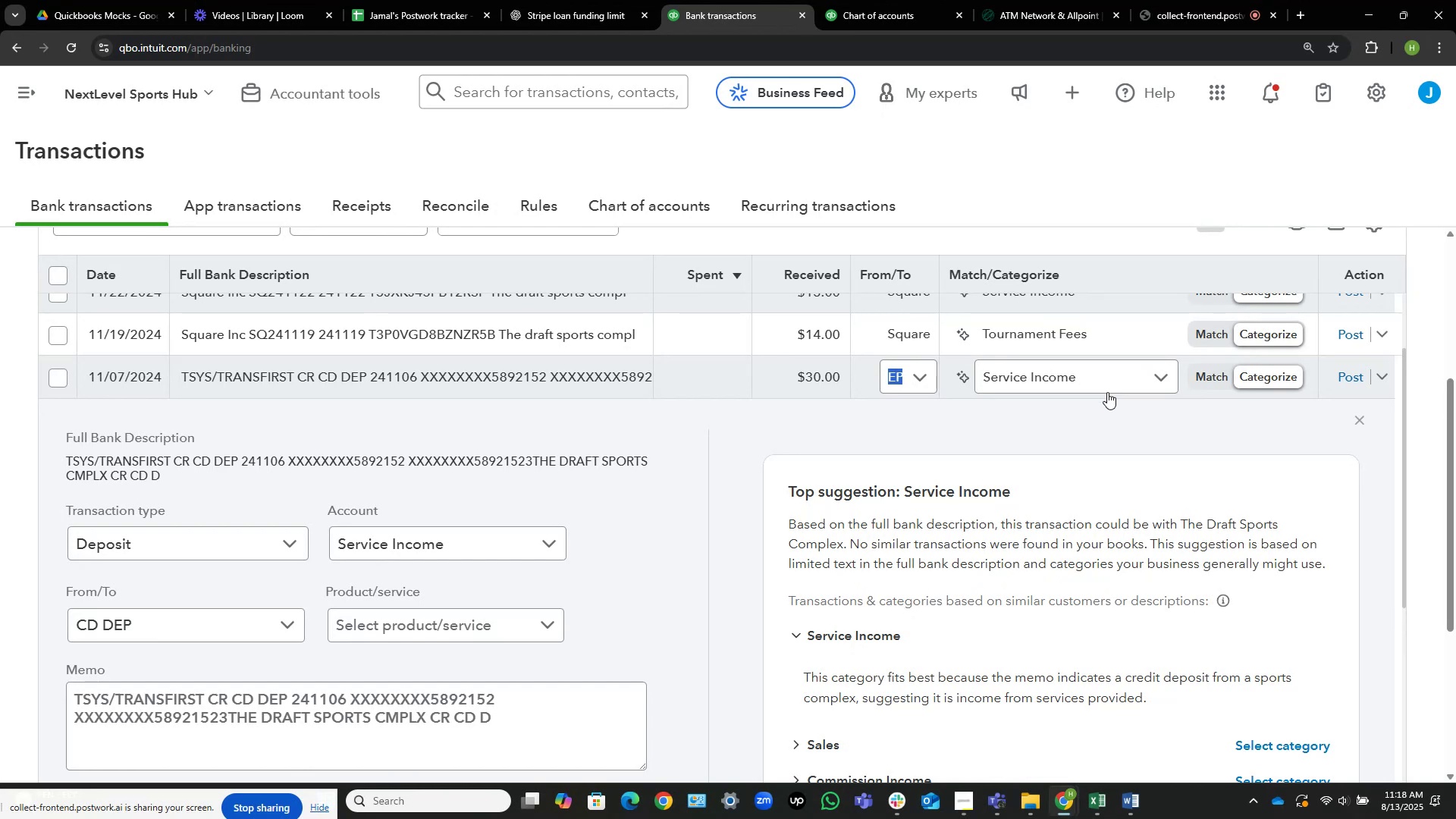 
left_click([1109, 386])
 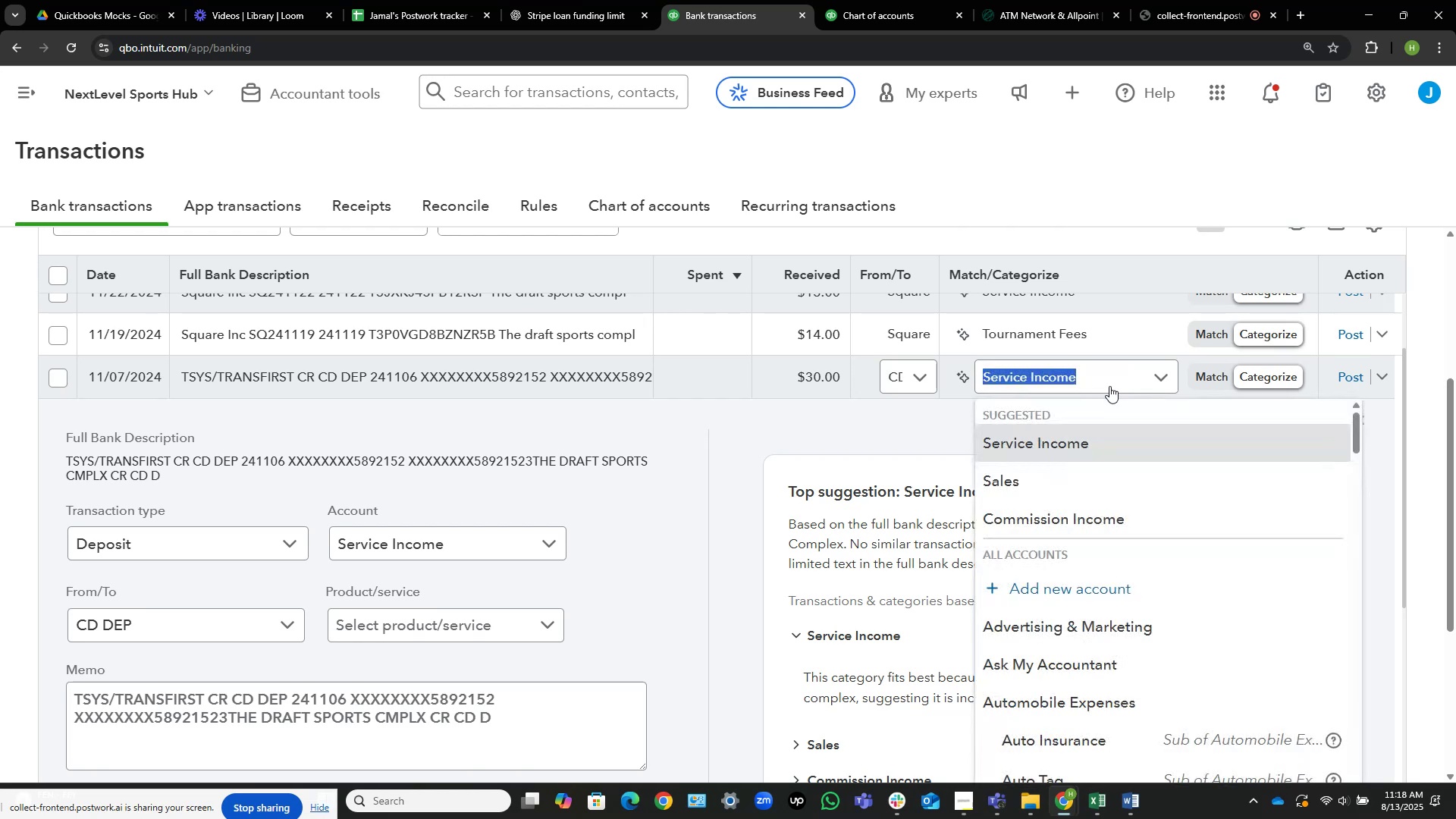 
wait(5.3)
 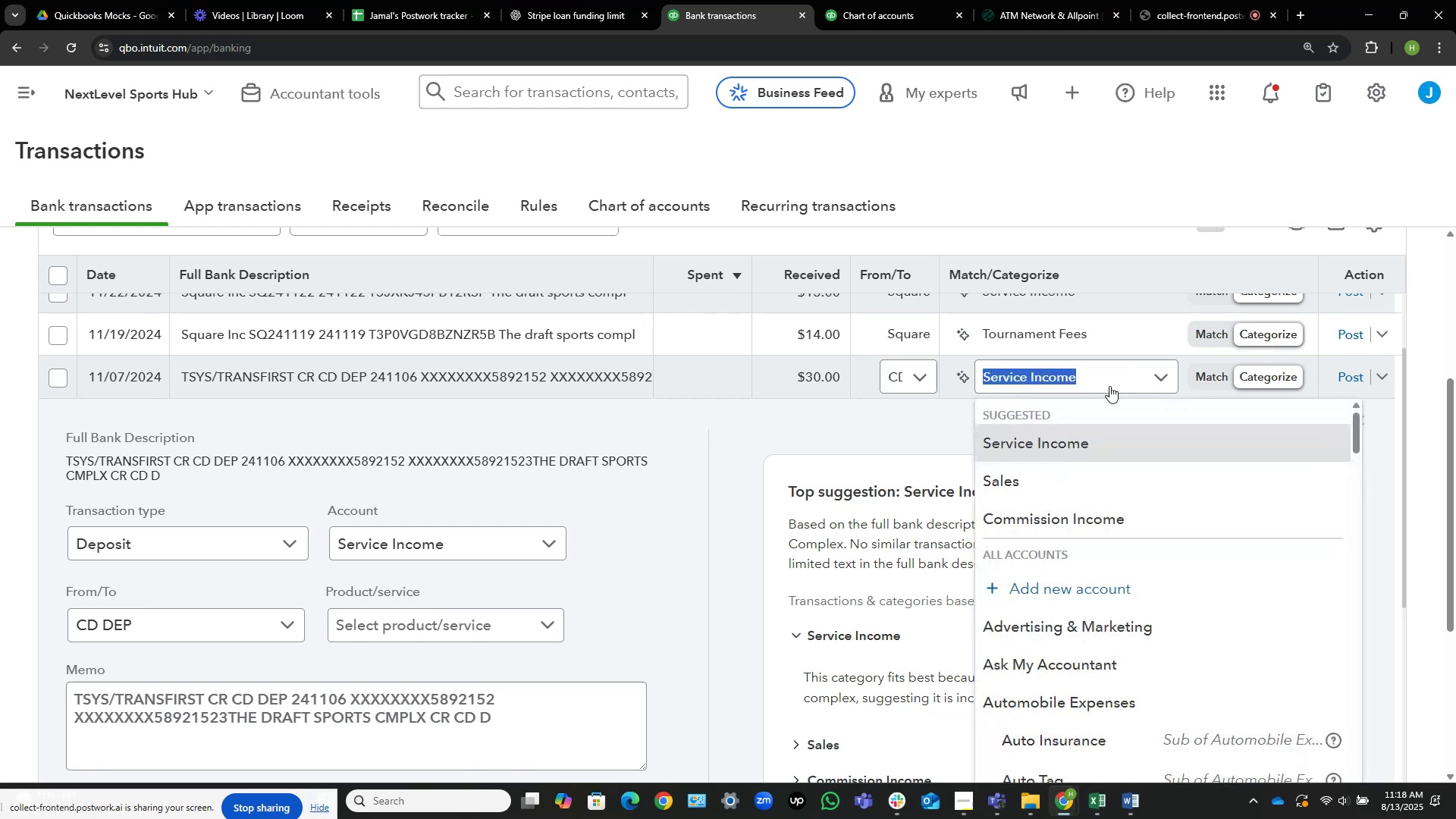 
type(ask)
 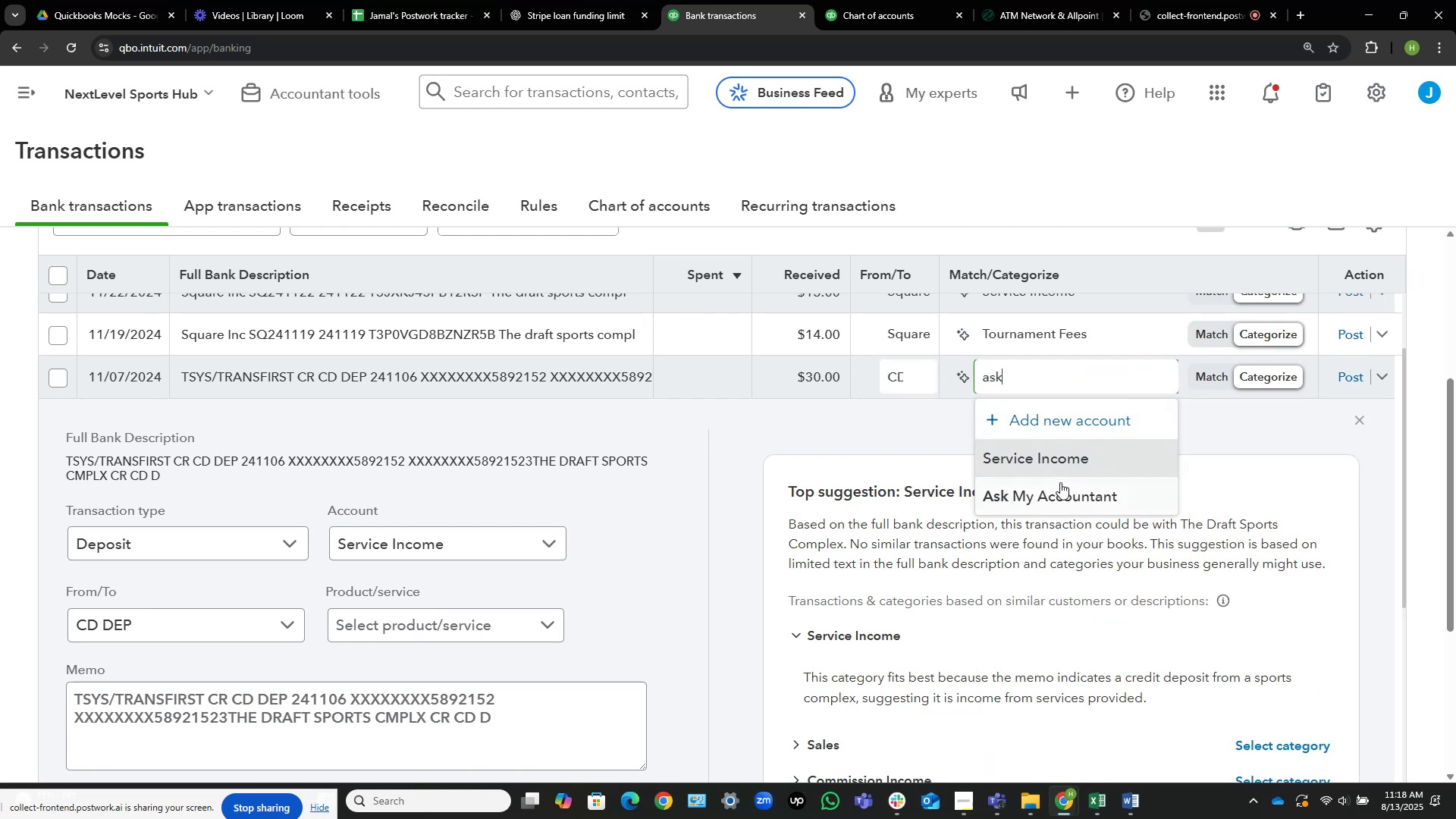 
left_click([1059, 485])
 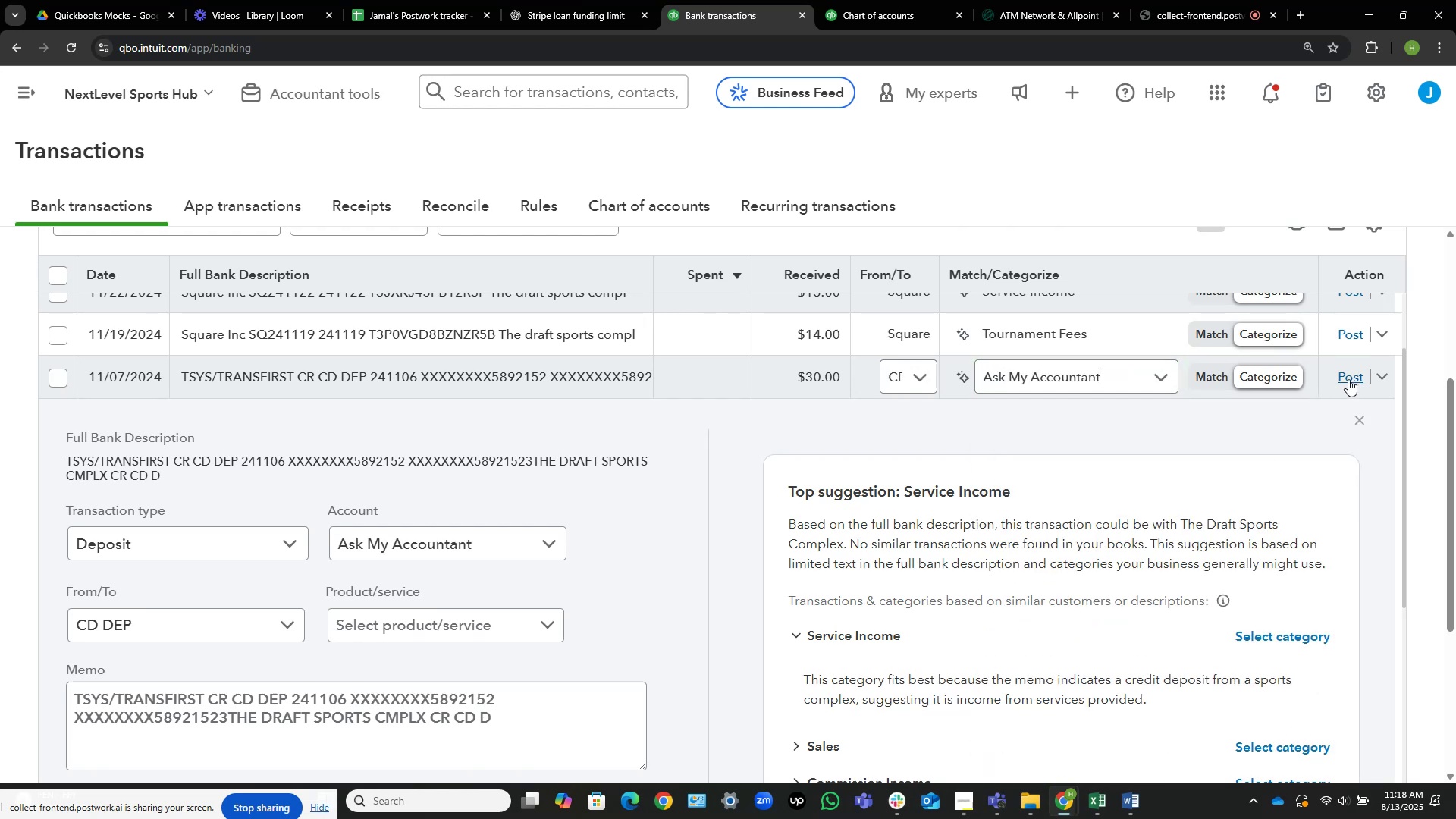 
left_click([1348, 379])
 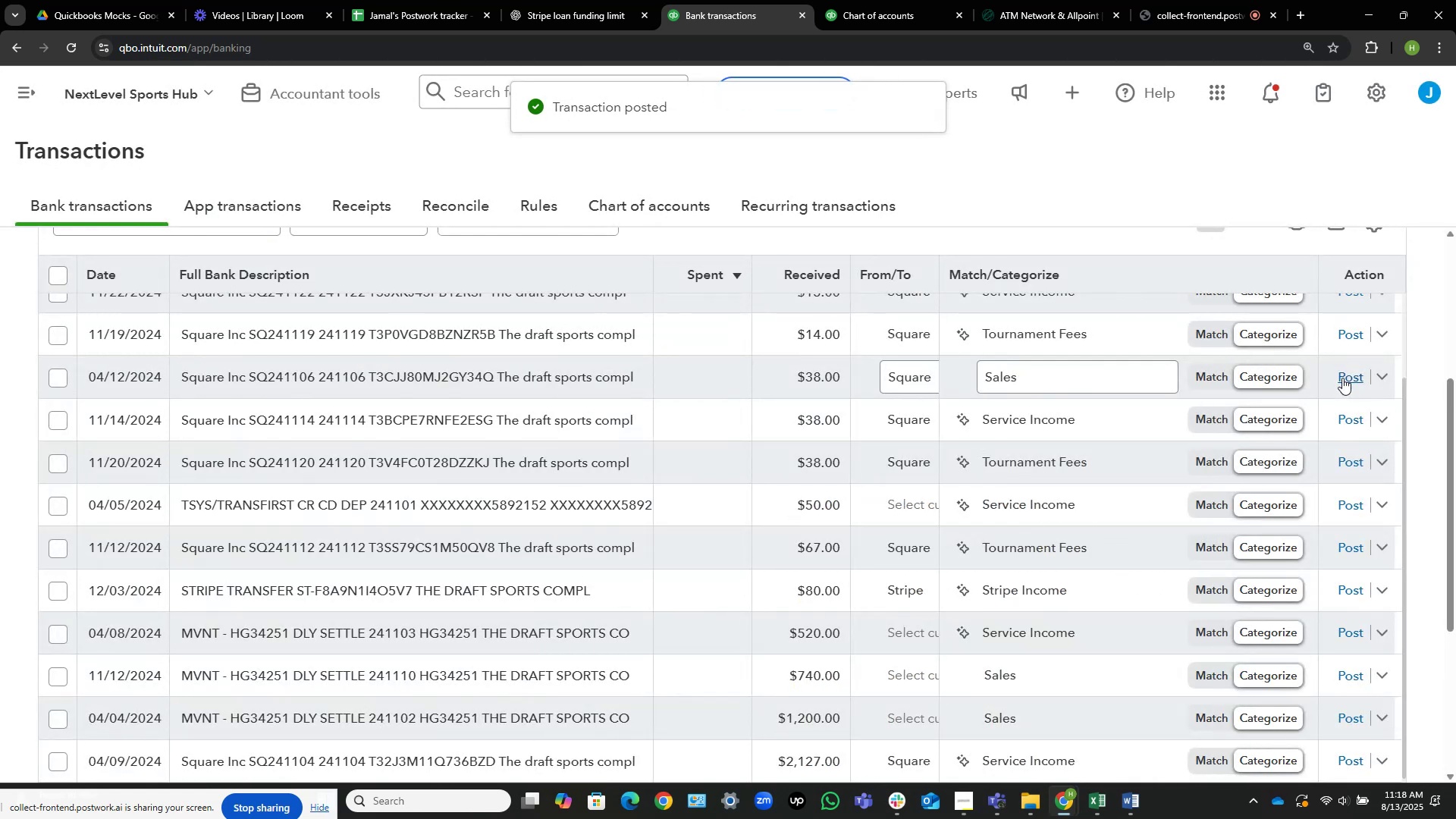 
wait(7.52)
 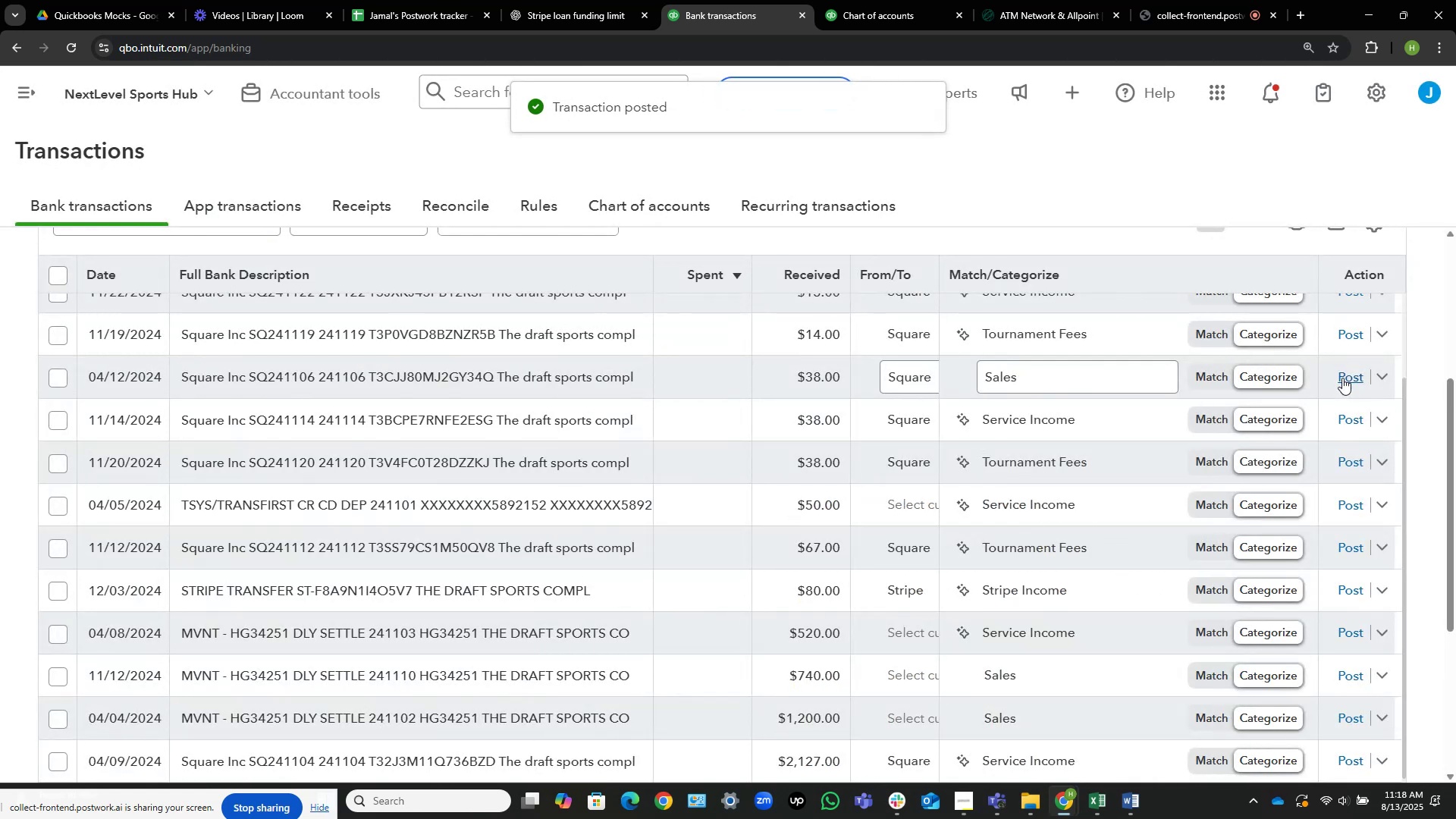 
scroll: coordinate [419, 360], scroll_direction: up, amount: 1.0
 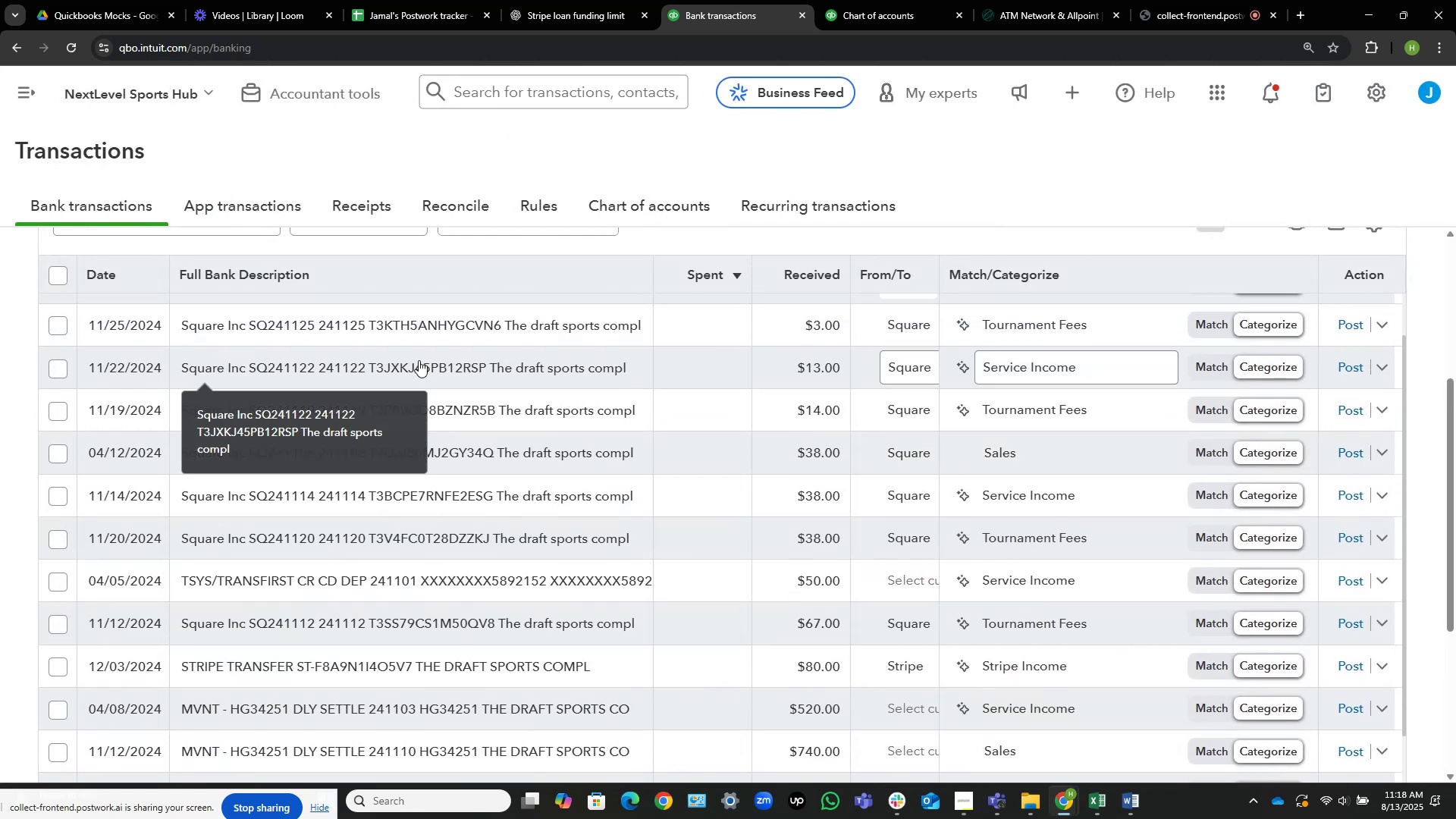 
scroll: coordinate [419, 360], scroll_direction: none, amount: 0.0
 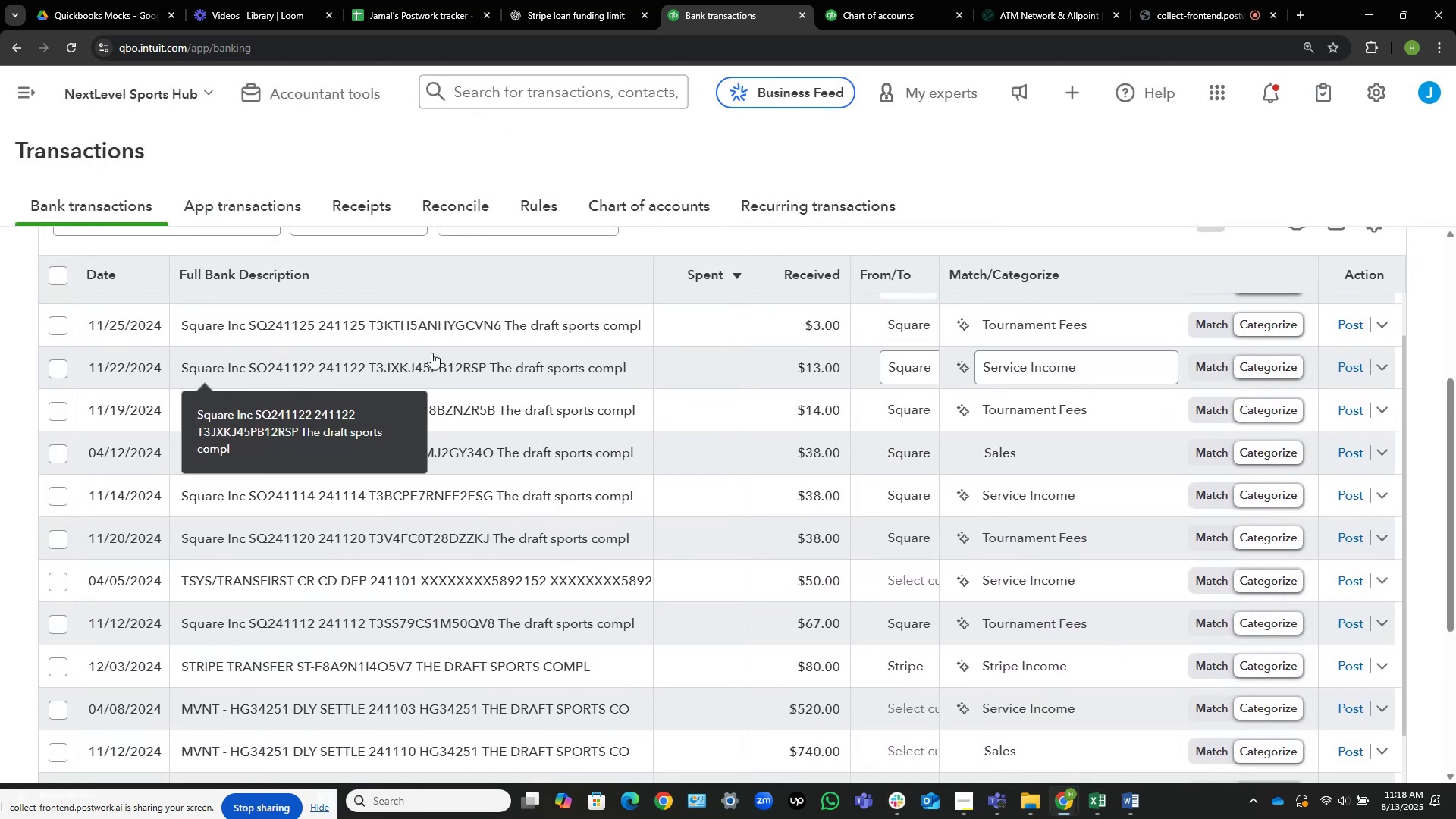 
scroll: coordinate [460, 340], scroll_direction: up, amount: 3.0
 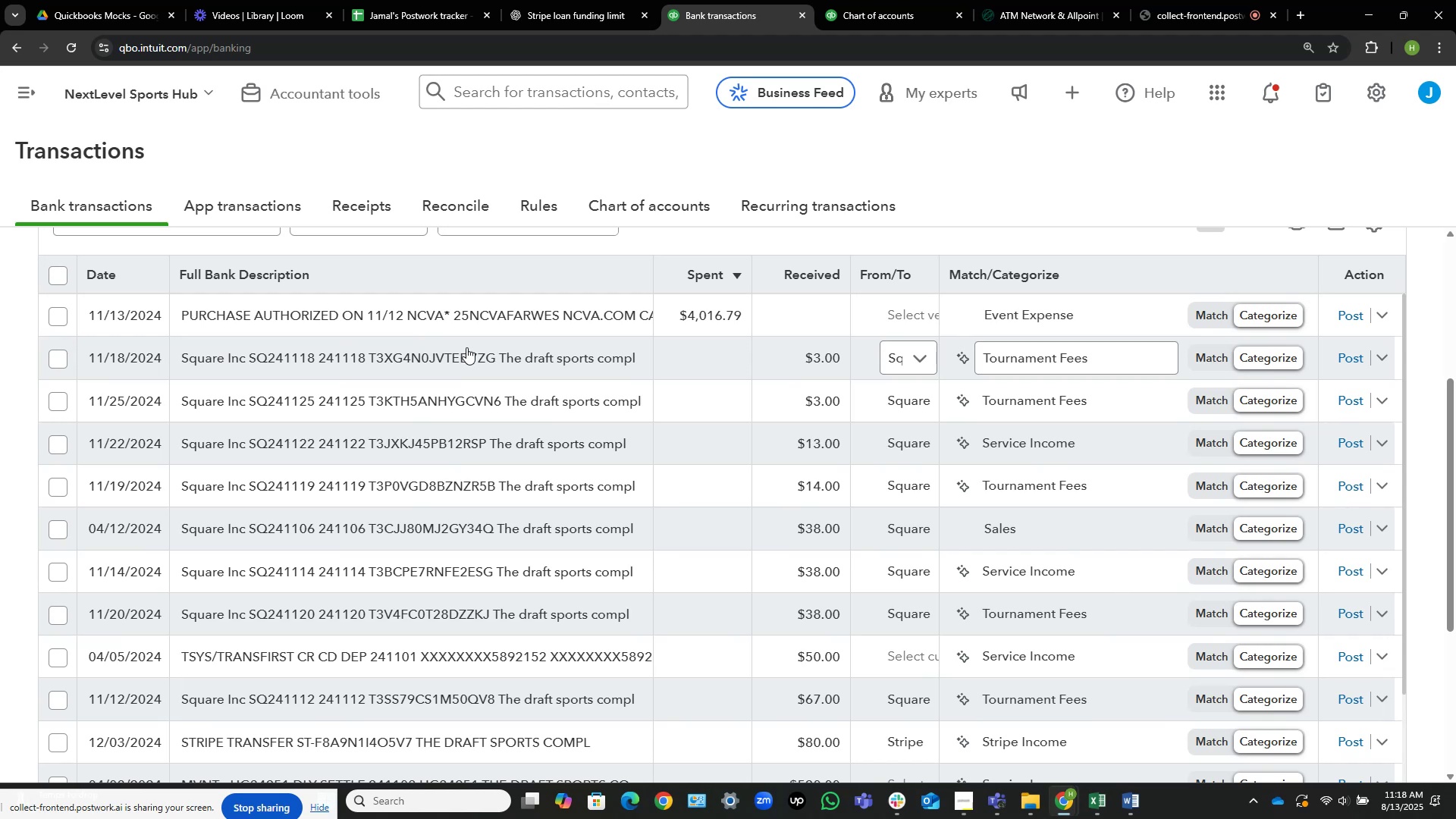 
wait(8.9)
 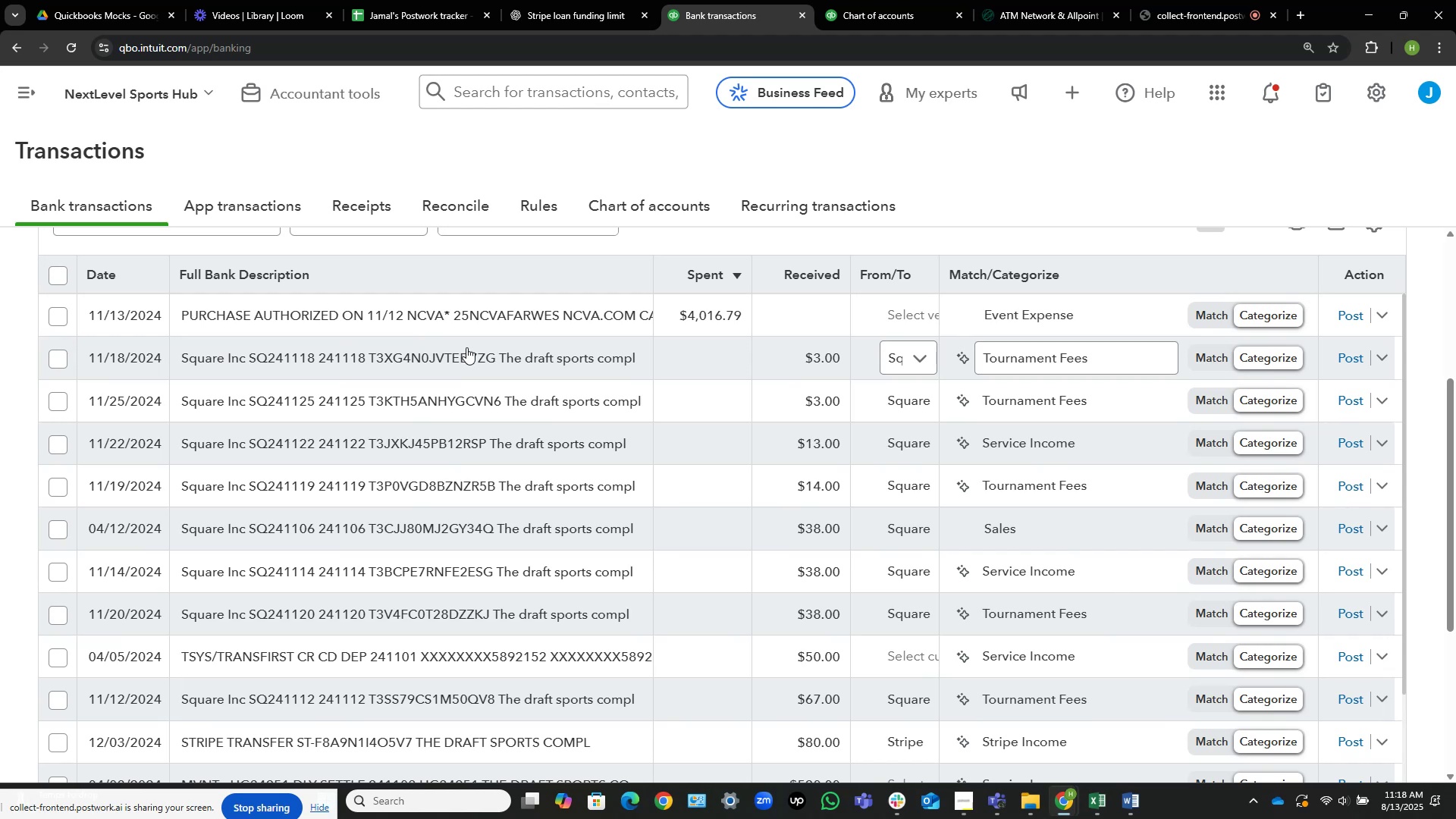 
mouse_move([416, 356])
 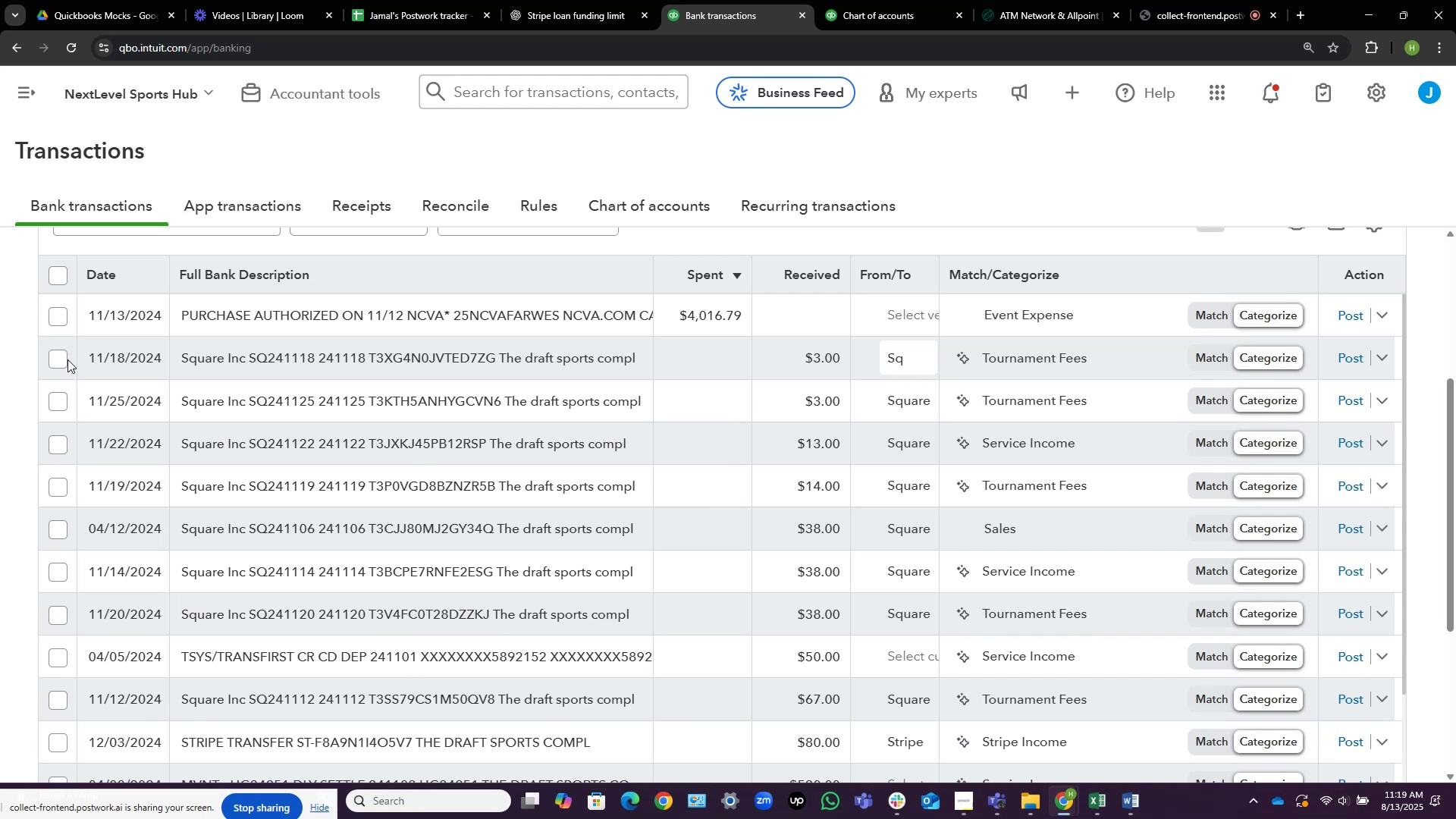 
wait(14.84)
 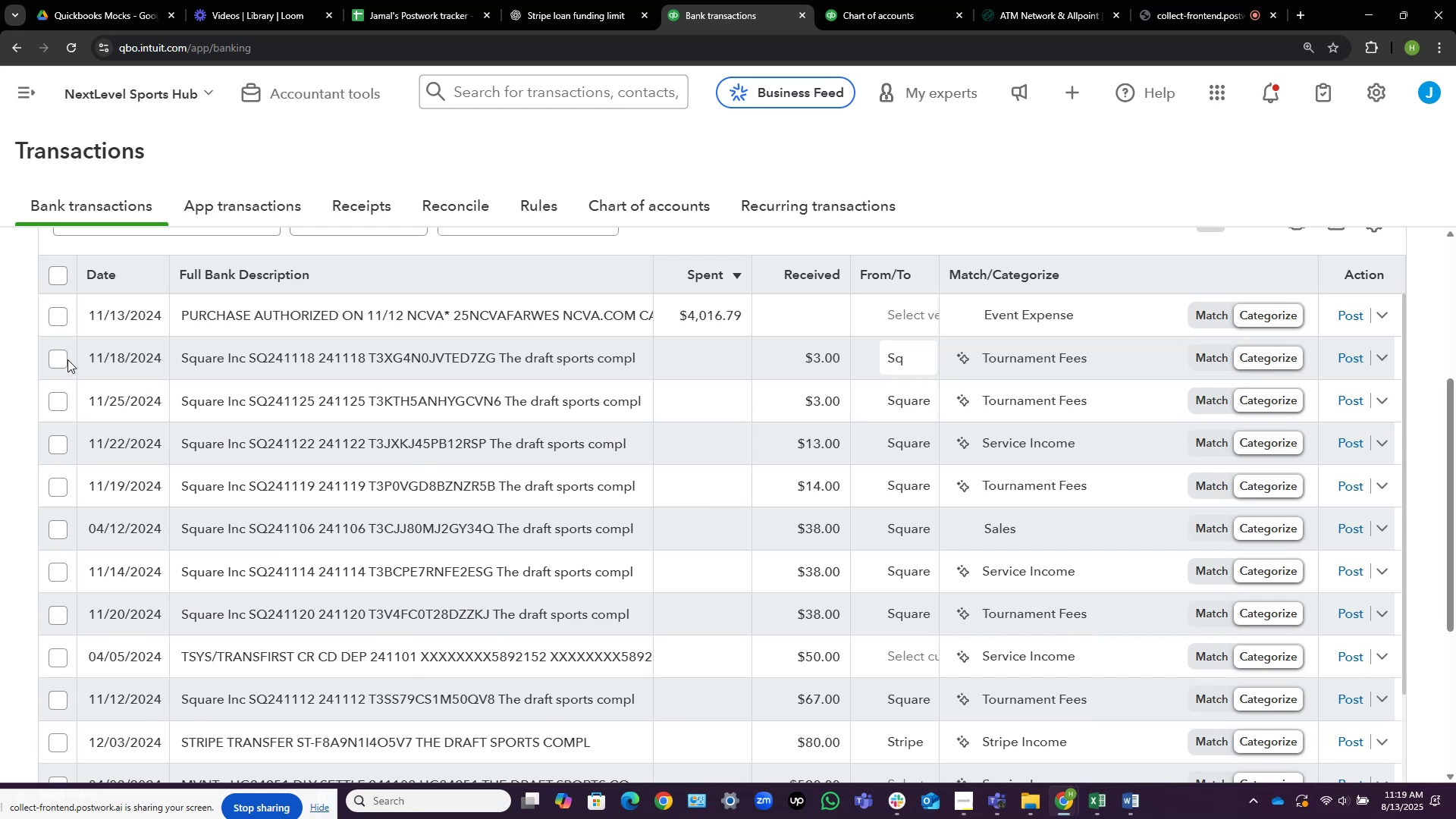 
left_click([52, 358])
 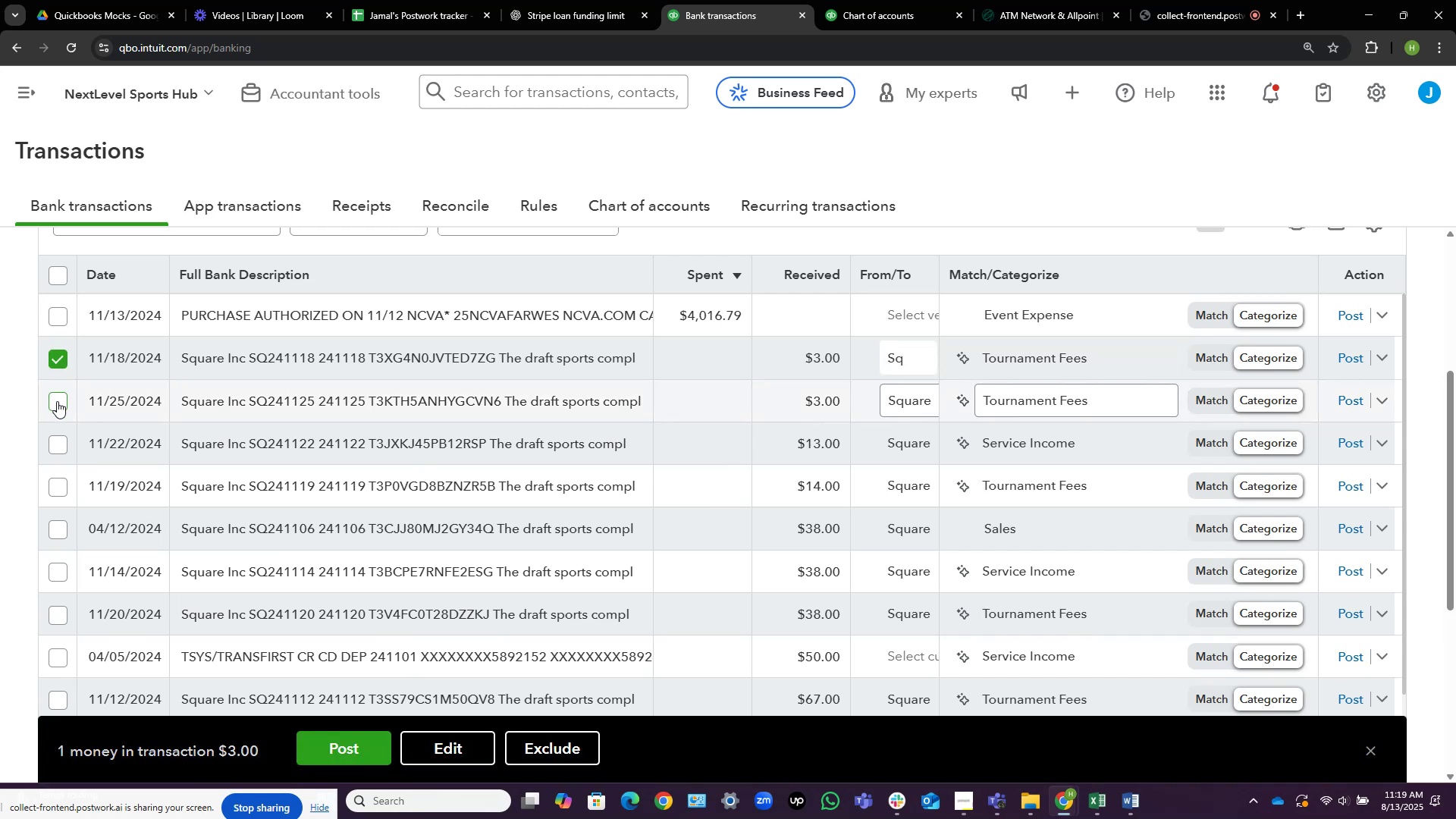 
left_click([58, 401])
 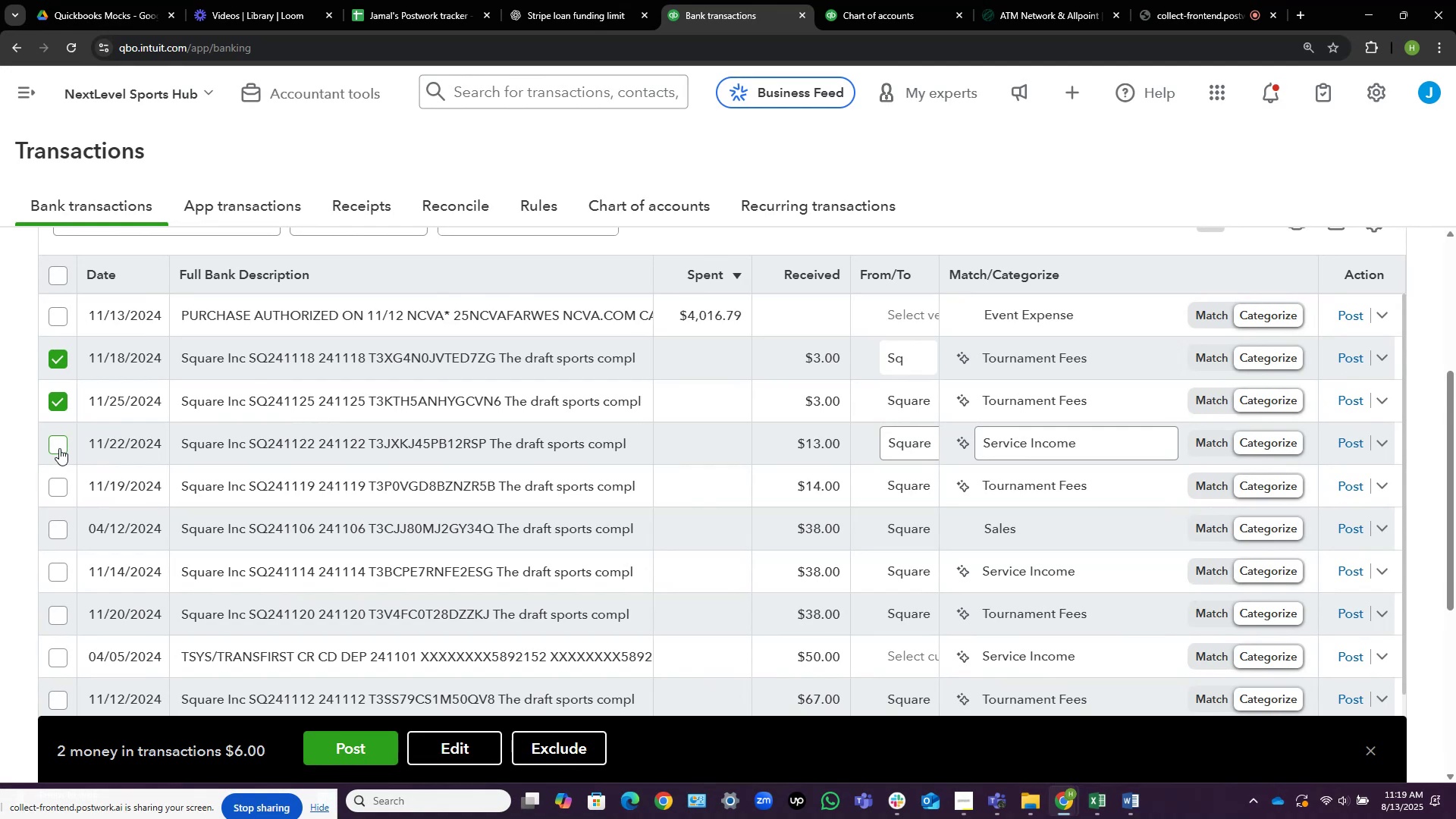 
left_click([59, 447])
 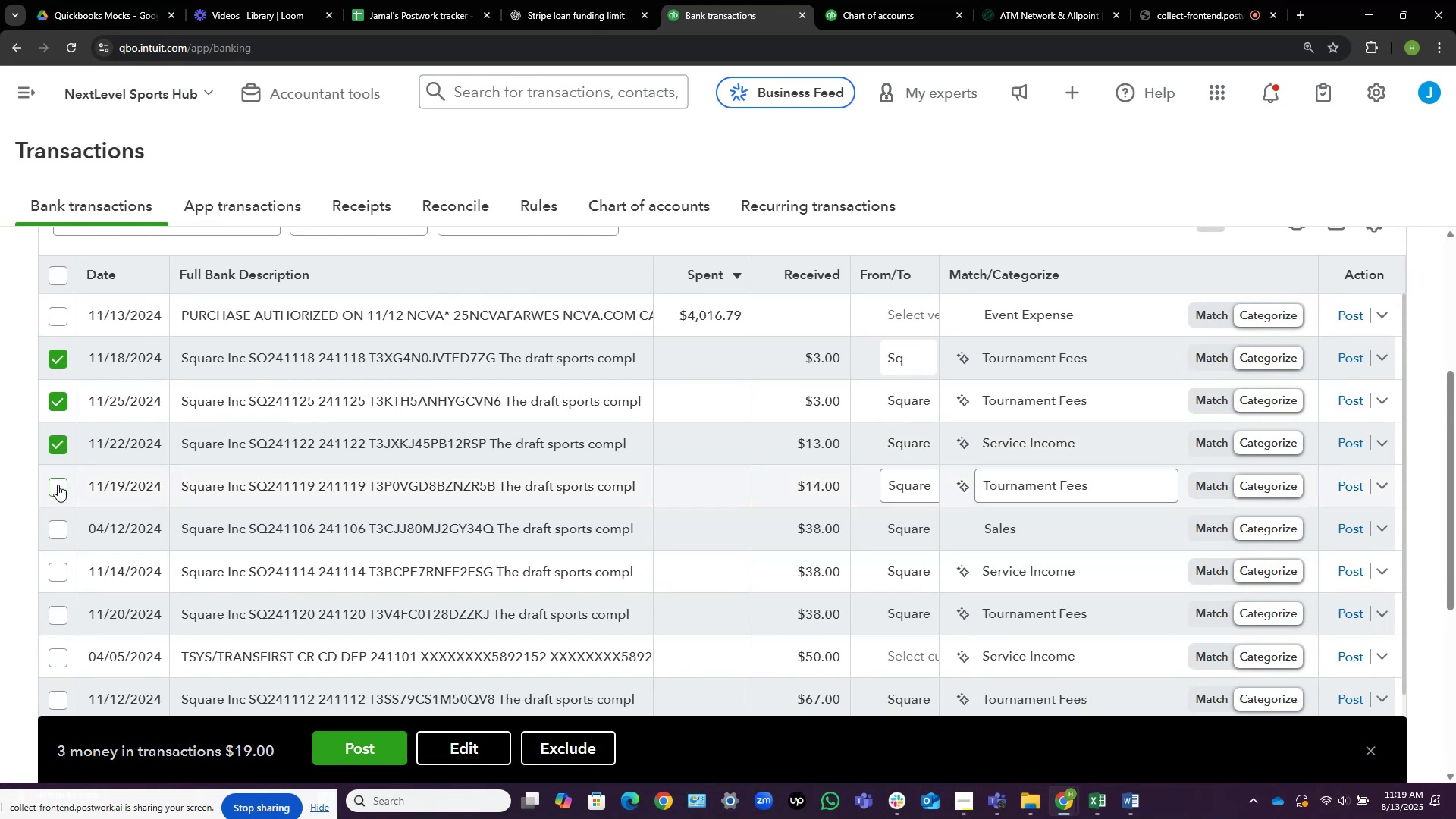 
left_click([58, 485])
 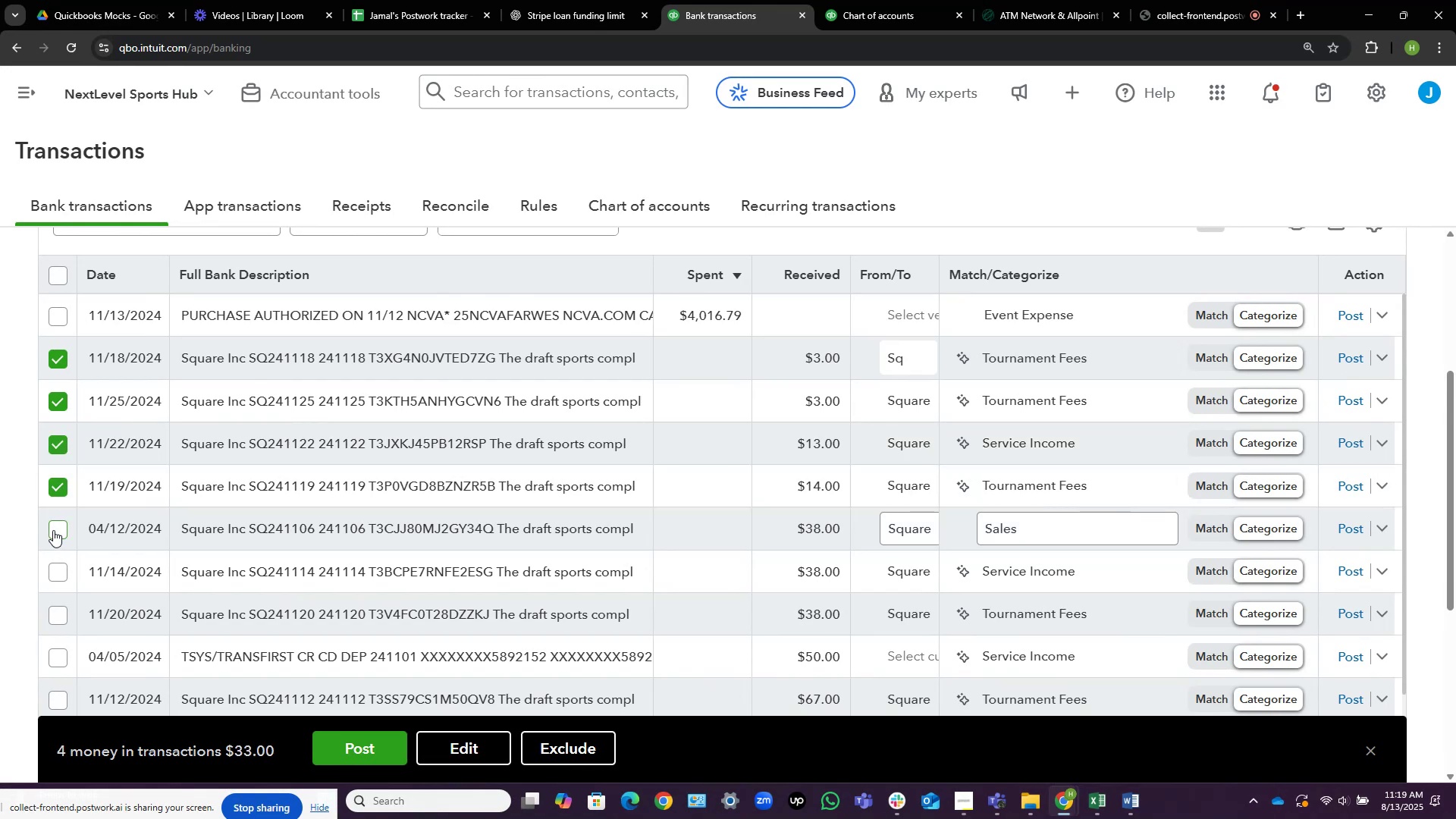 
left_click([53, 529])
 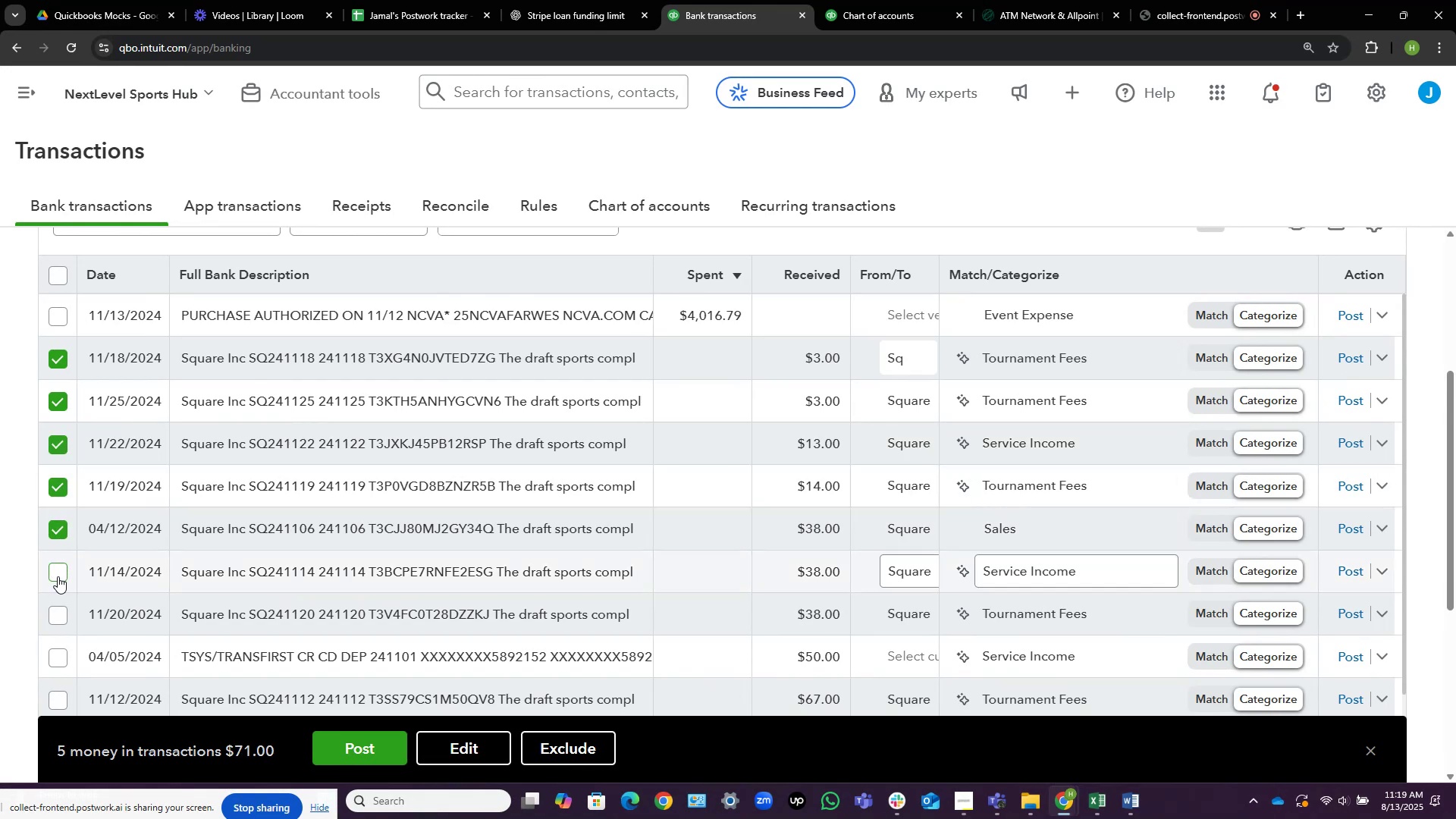 